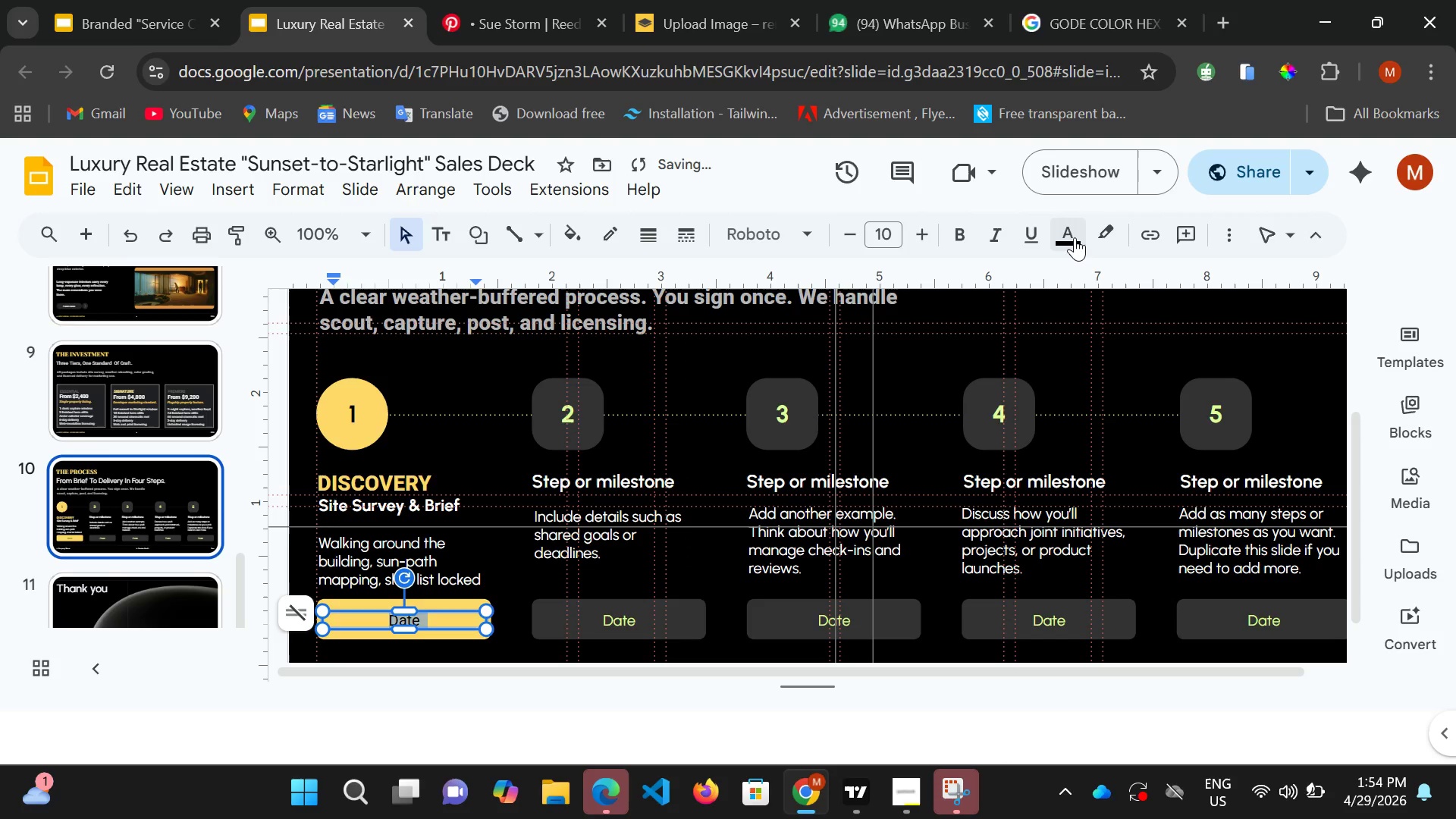 
left_click([1075, 237])
 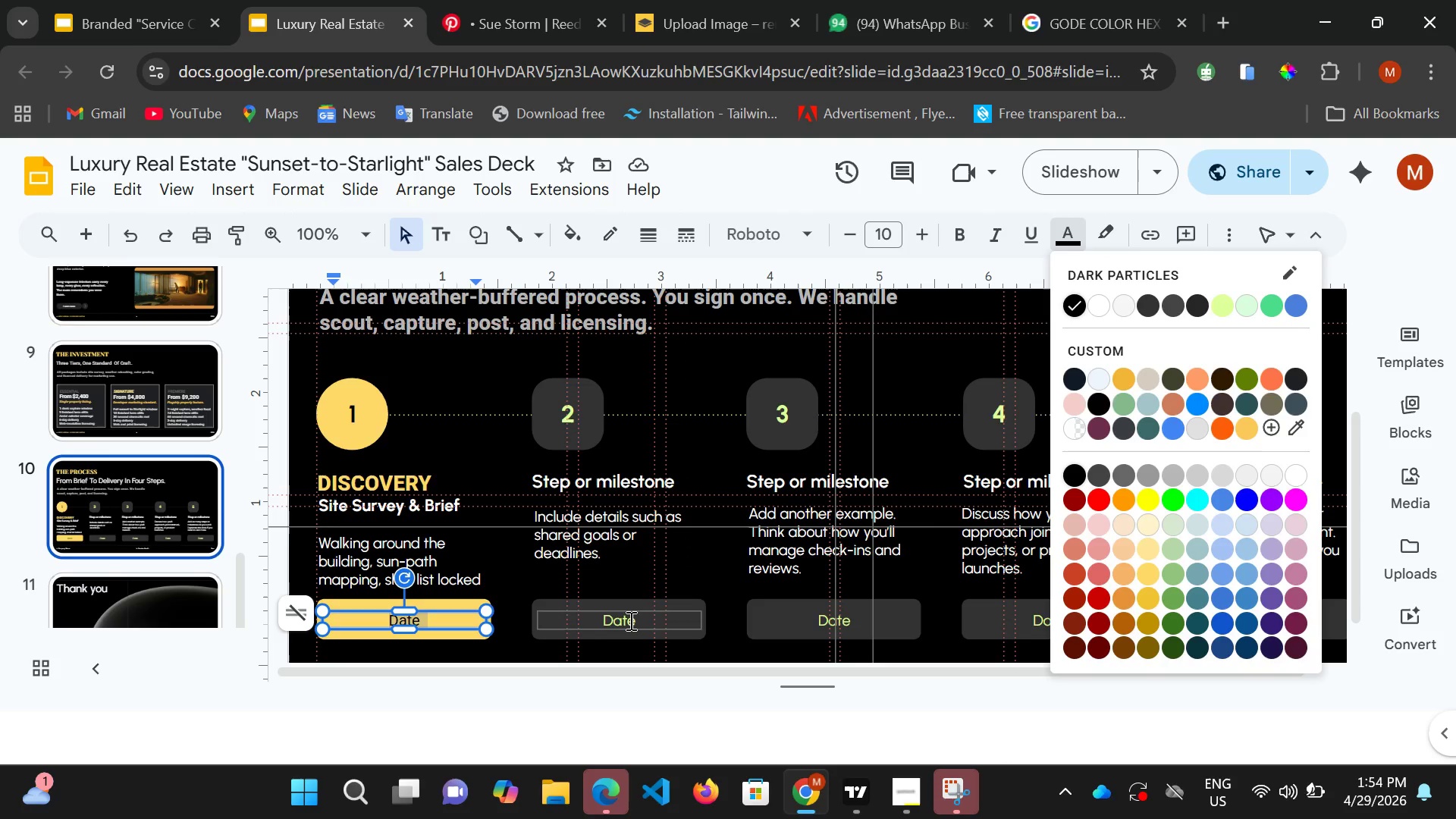 
left_click([623, 592])
 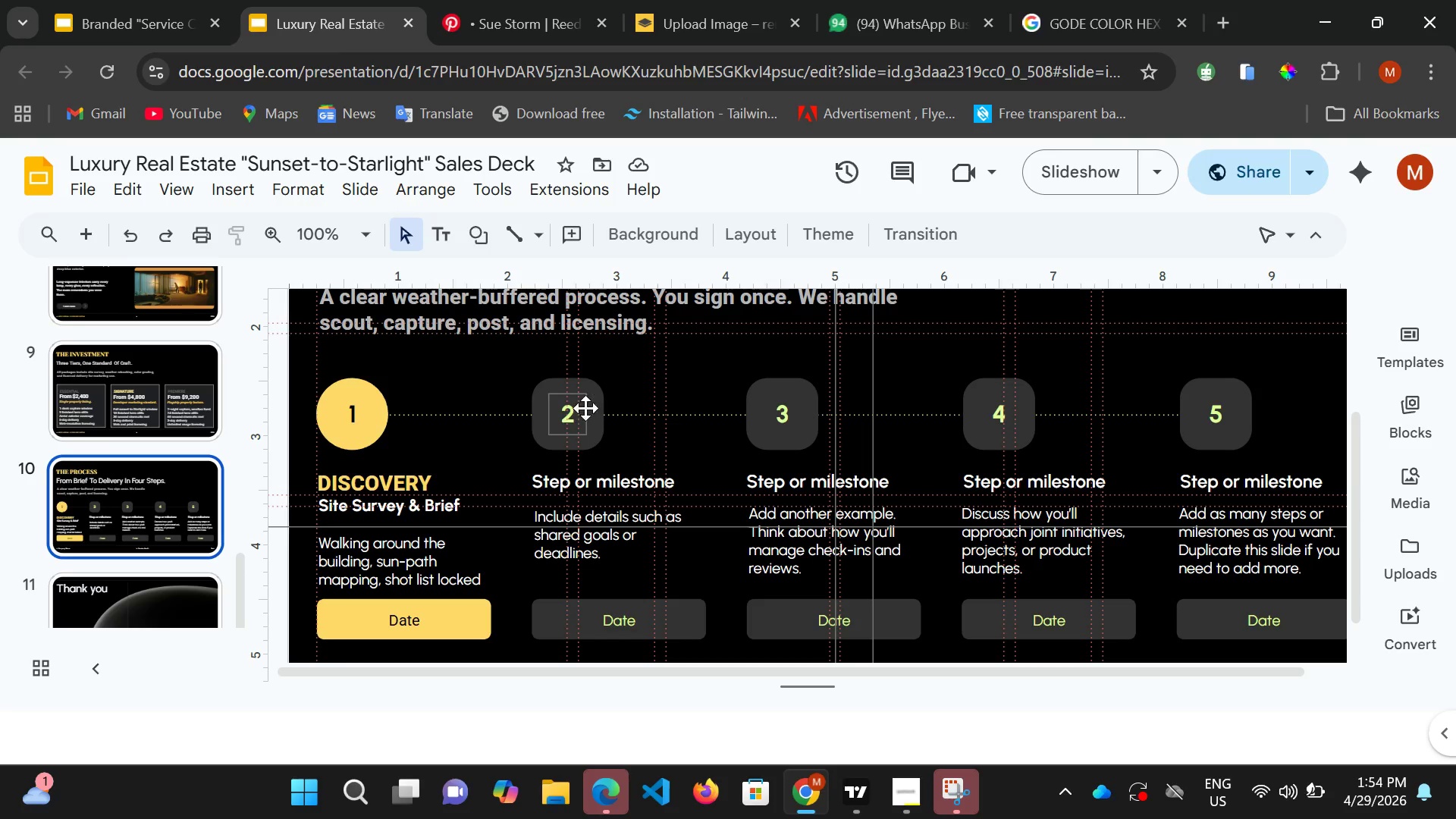 
left_click([567, 410])
 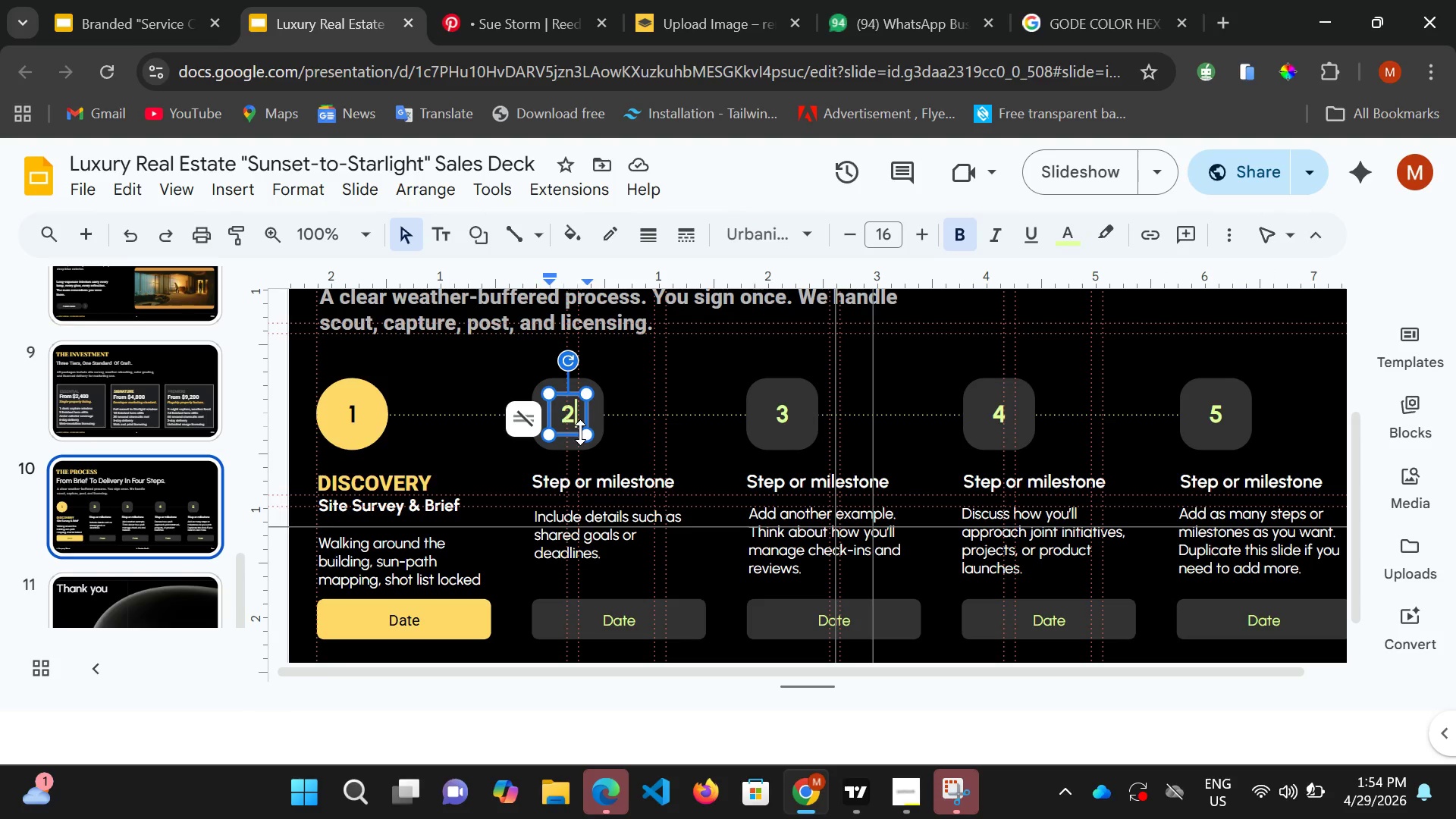 
hold_key(key=ControlLeft, duration=0.59)
 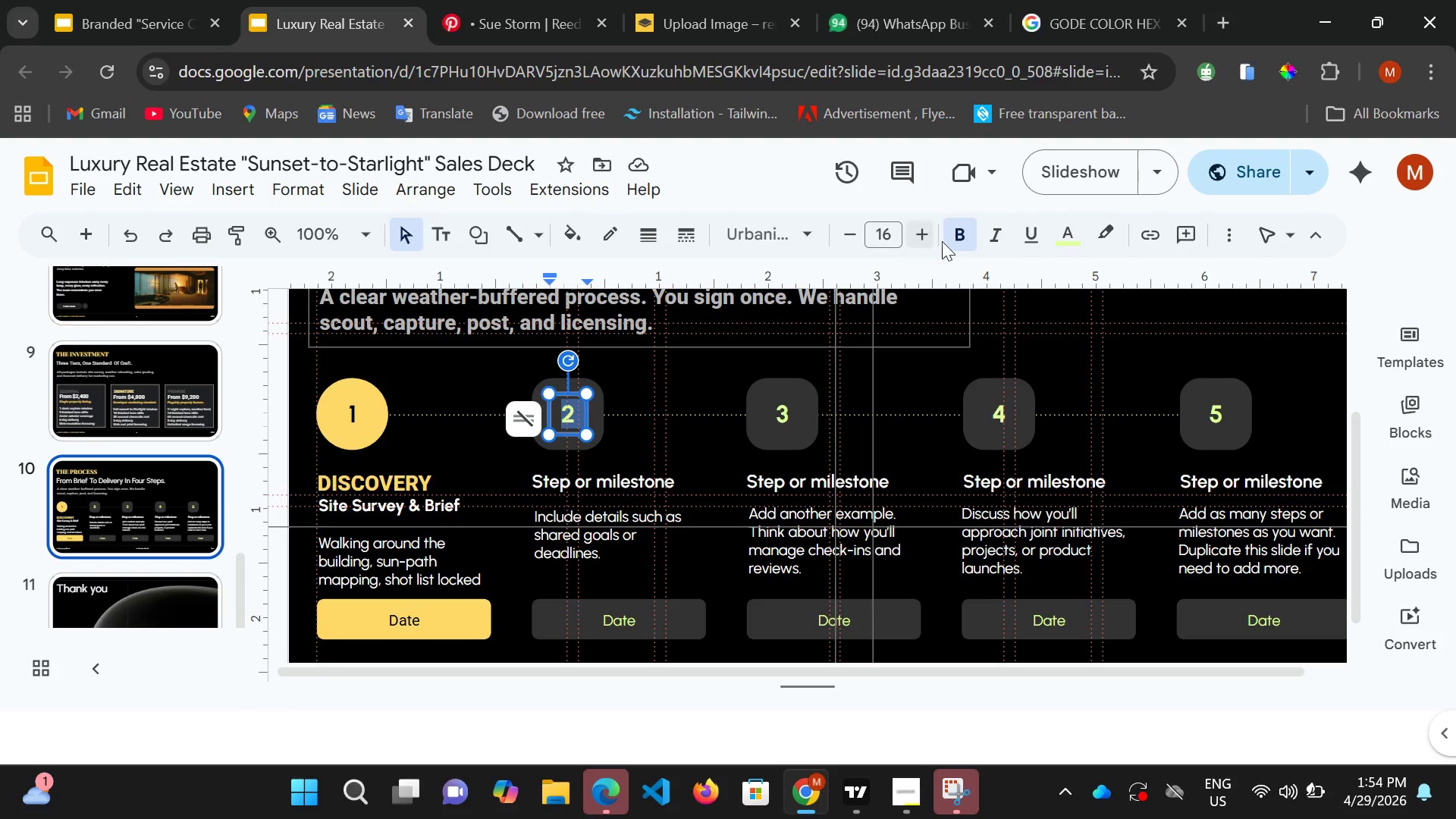 
key(A)
 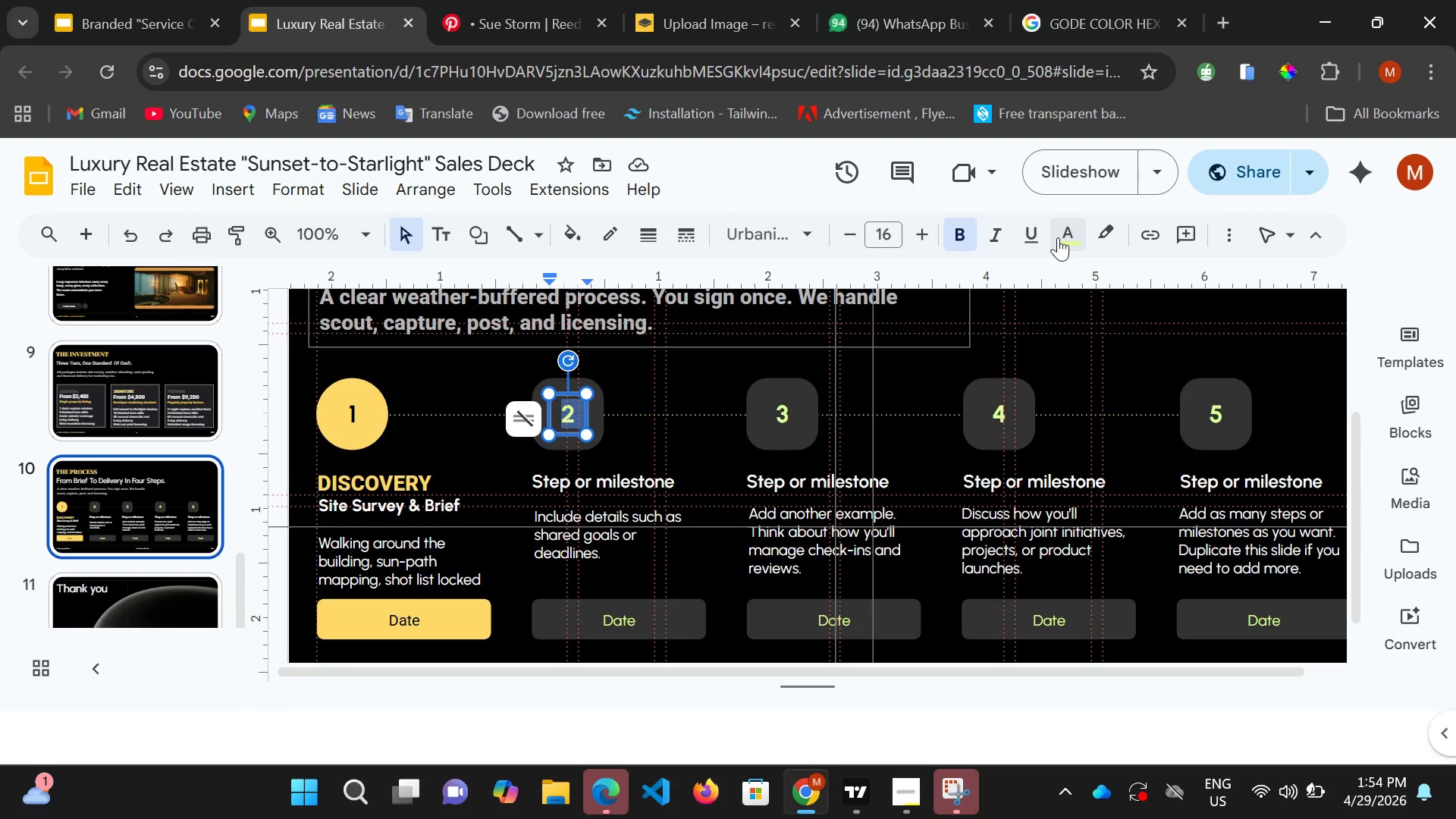 
left_click([1065, 234])
 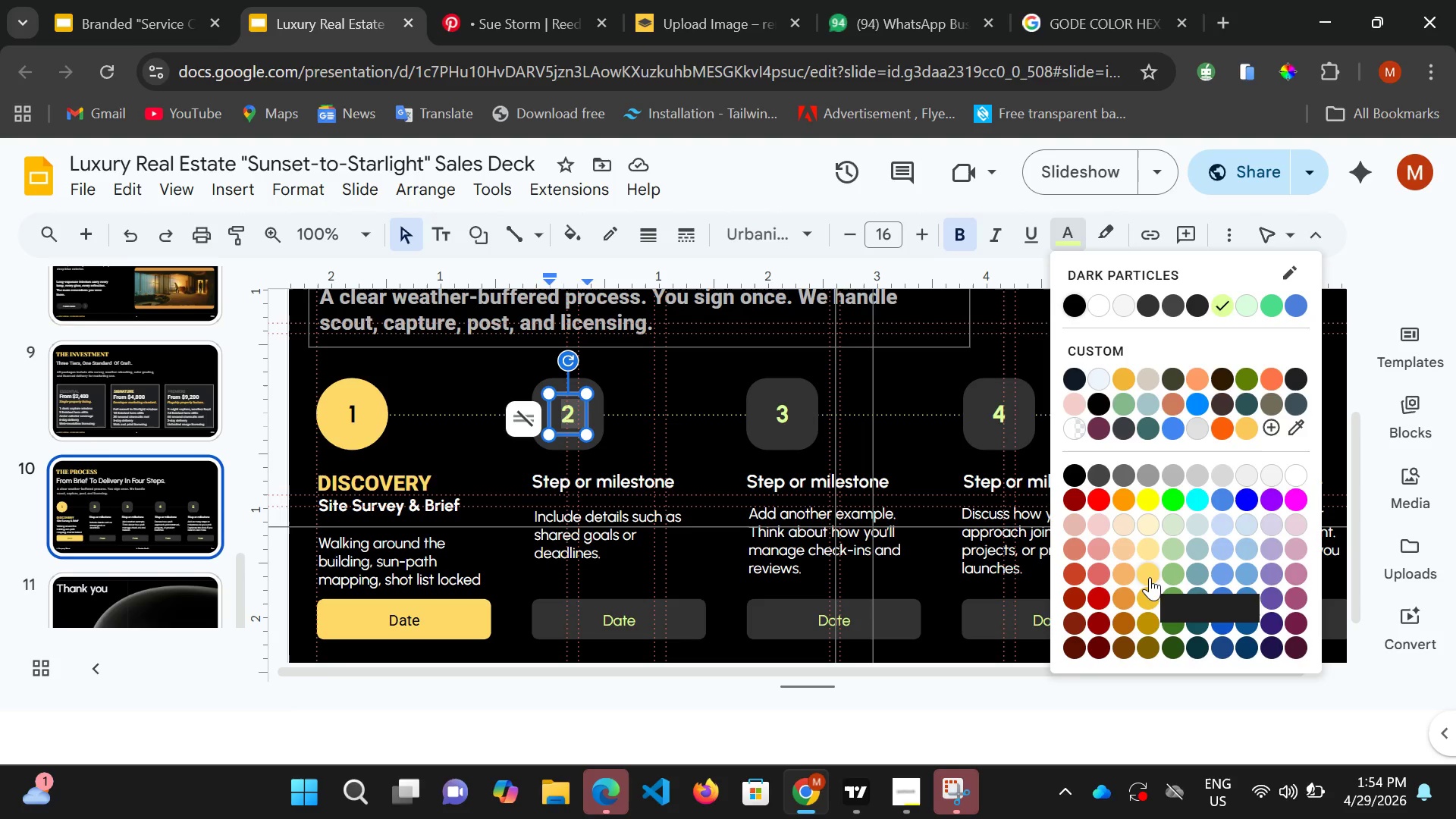 
left_click([1150, 577])
 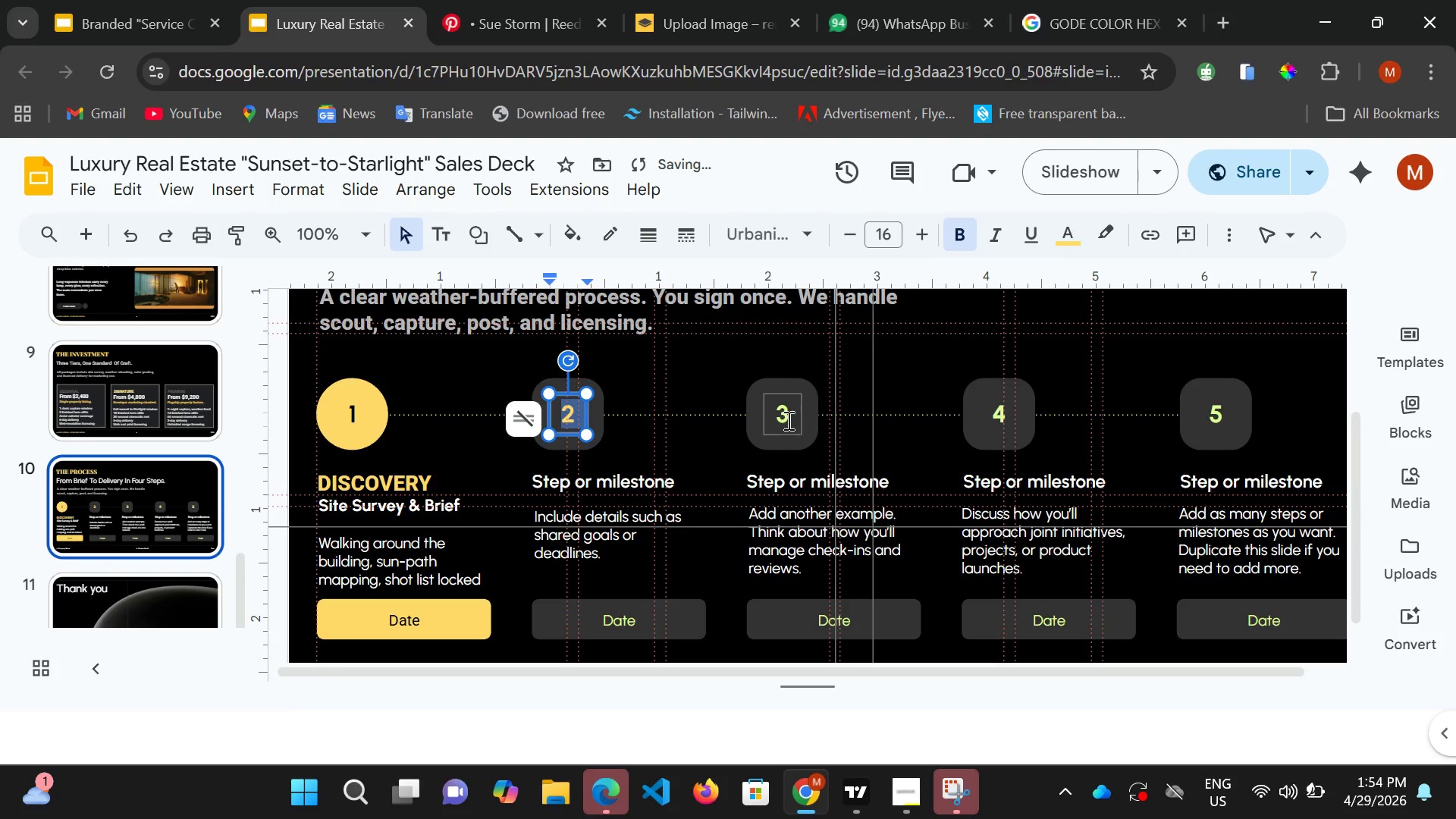 
left_click([787, 417])
 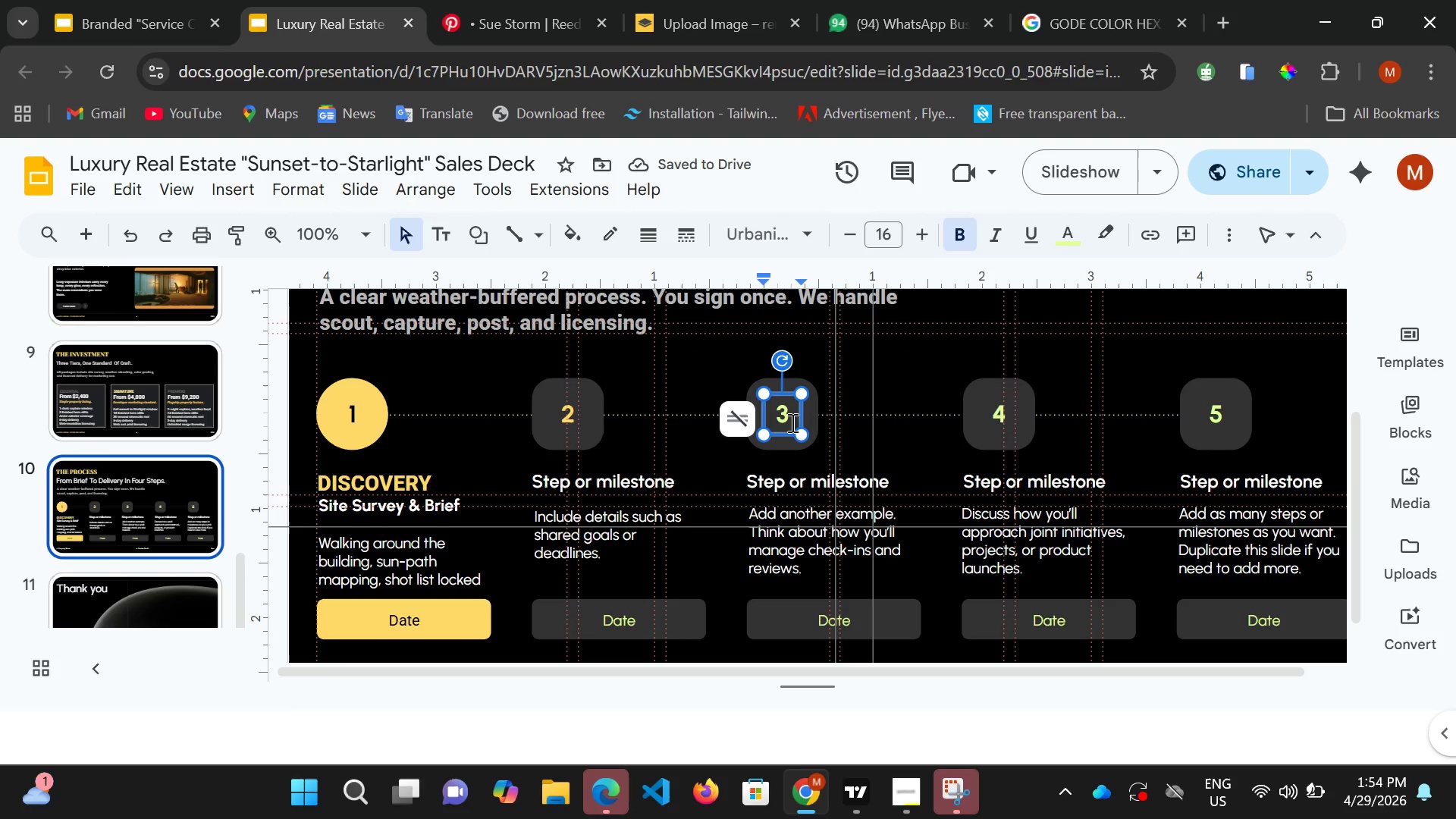 
key(Control+A)
 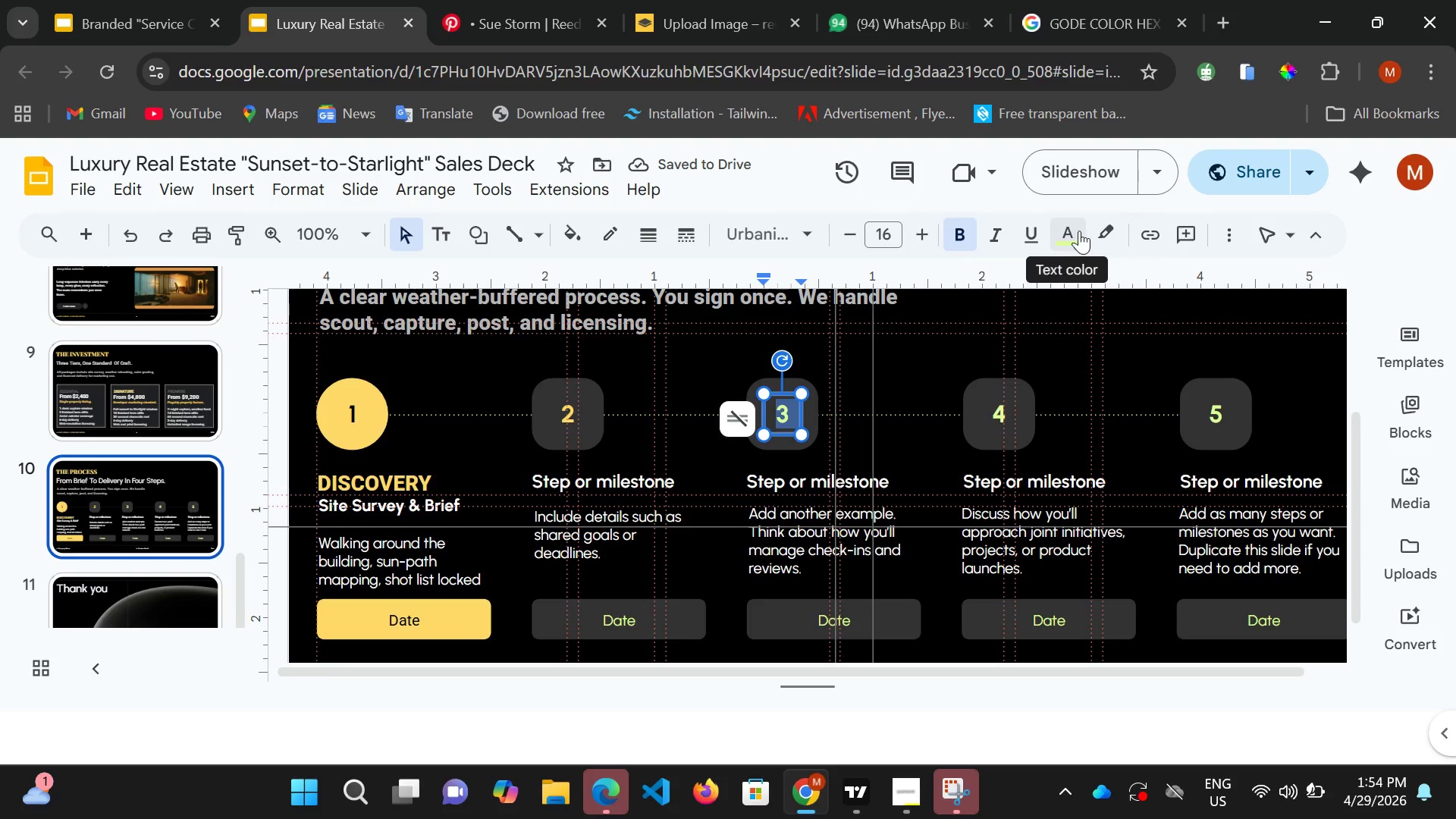 
left_click([1075, 231])
 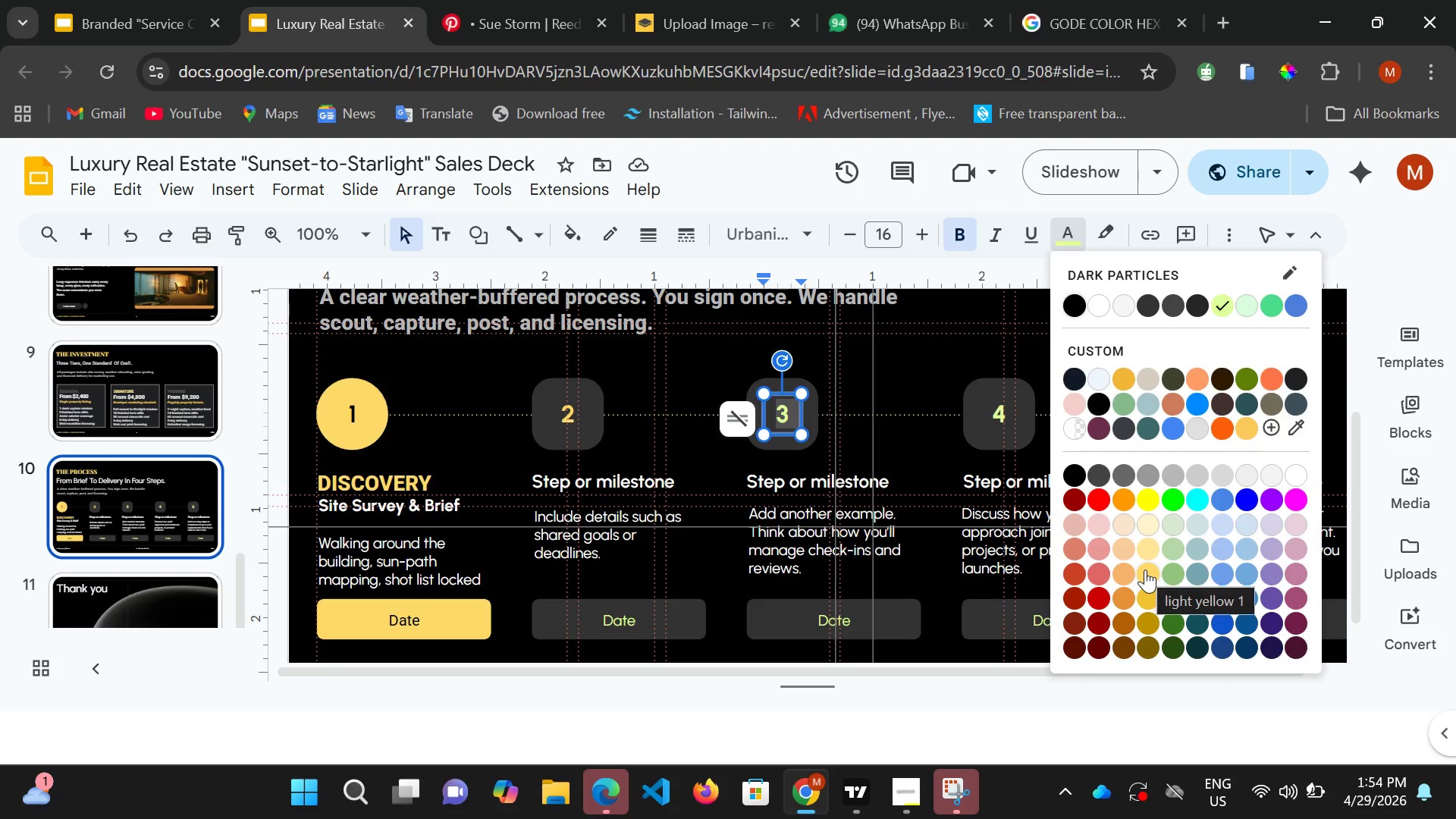 
left_click([1145, 570])
 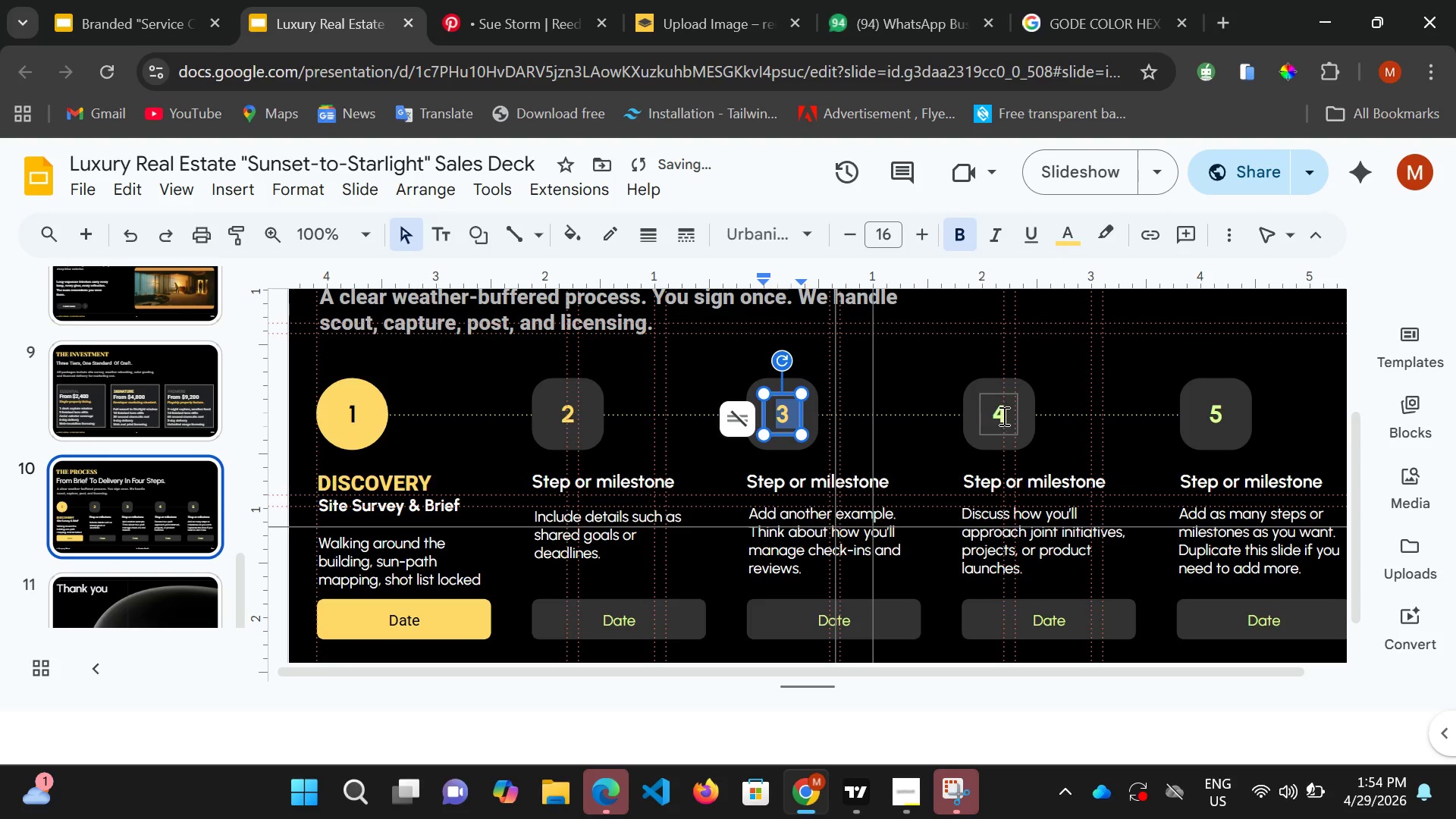 
left_click([1003, 416])
 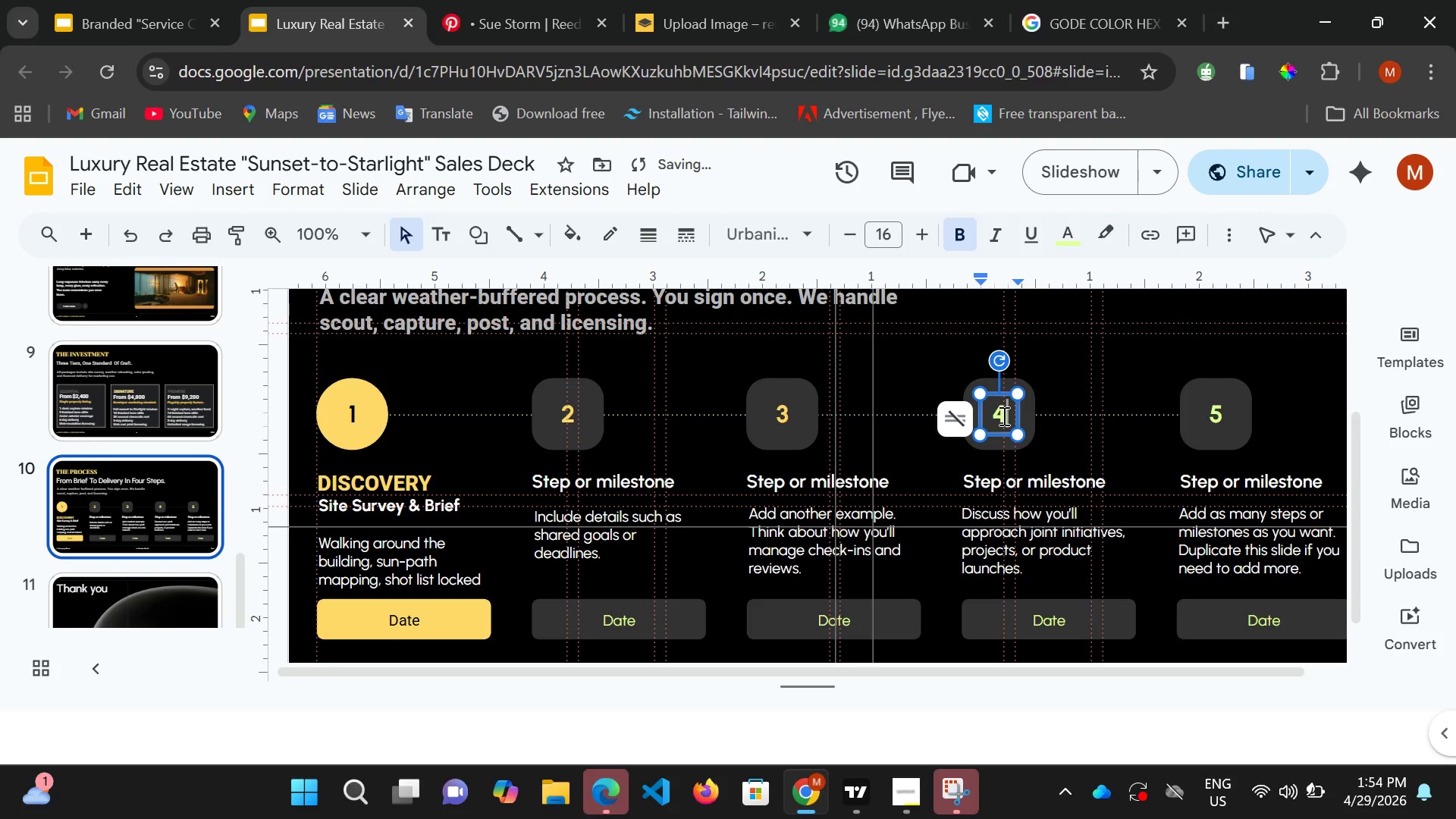 
double_click([1003, 416])
 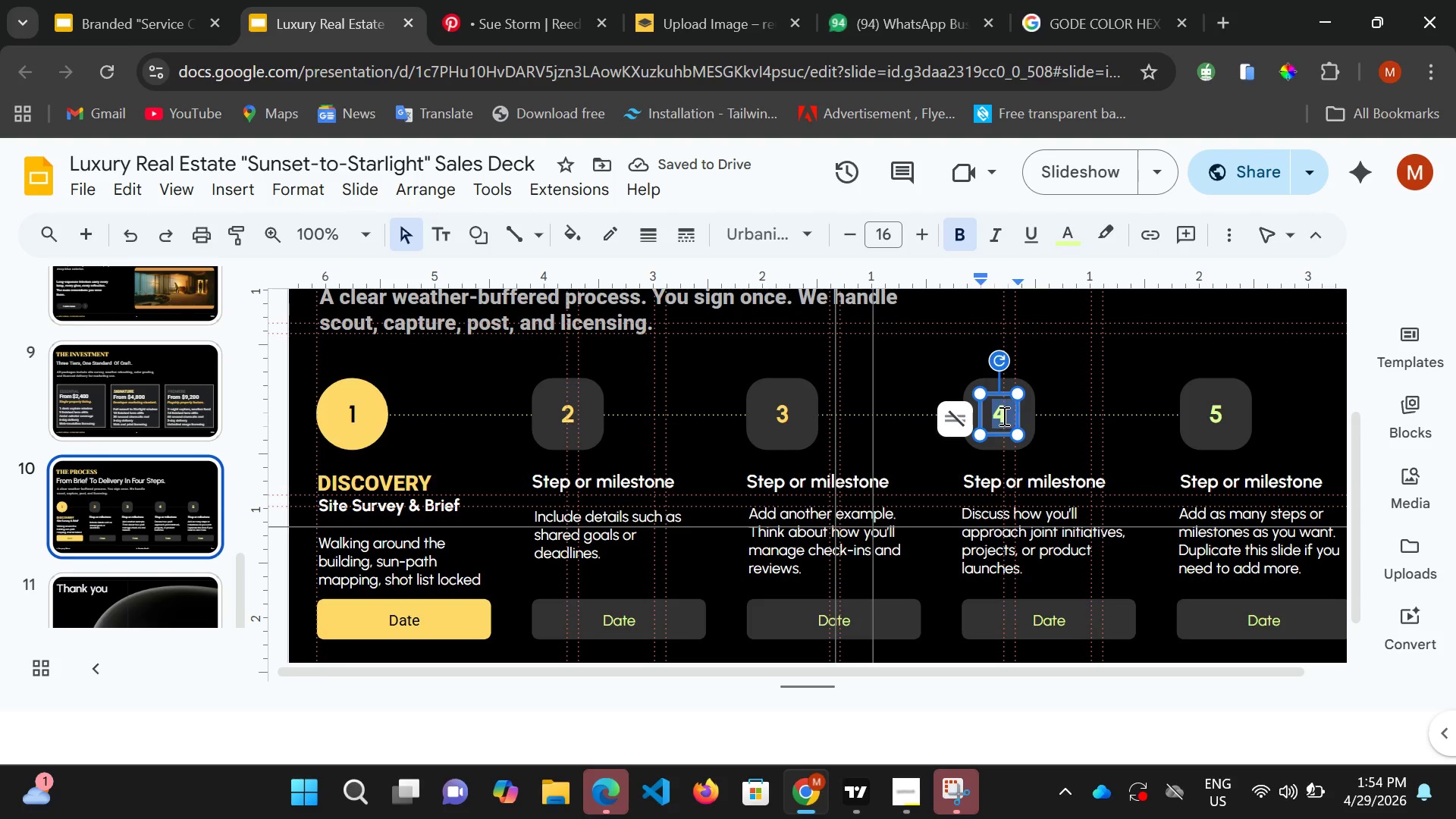 
key(Control+A)
 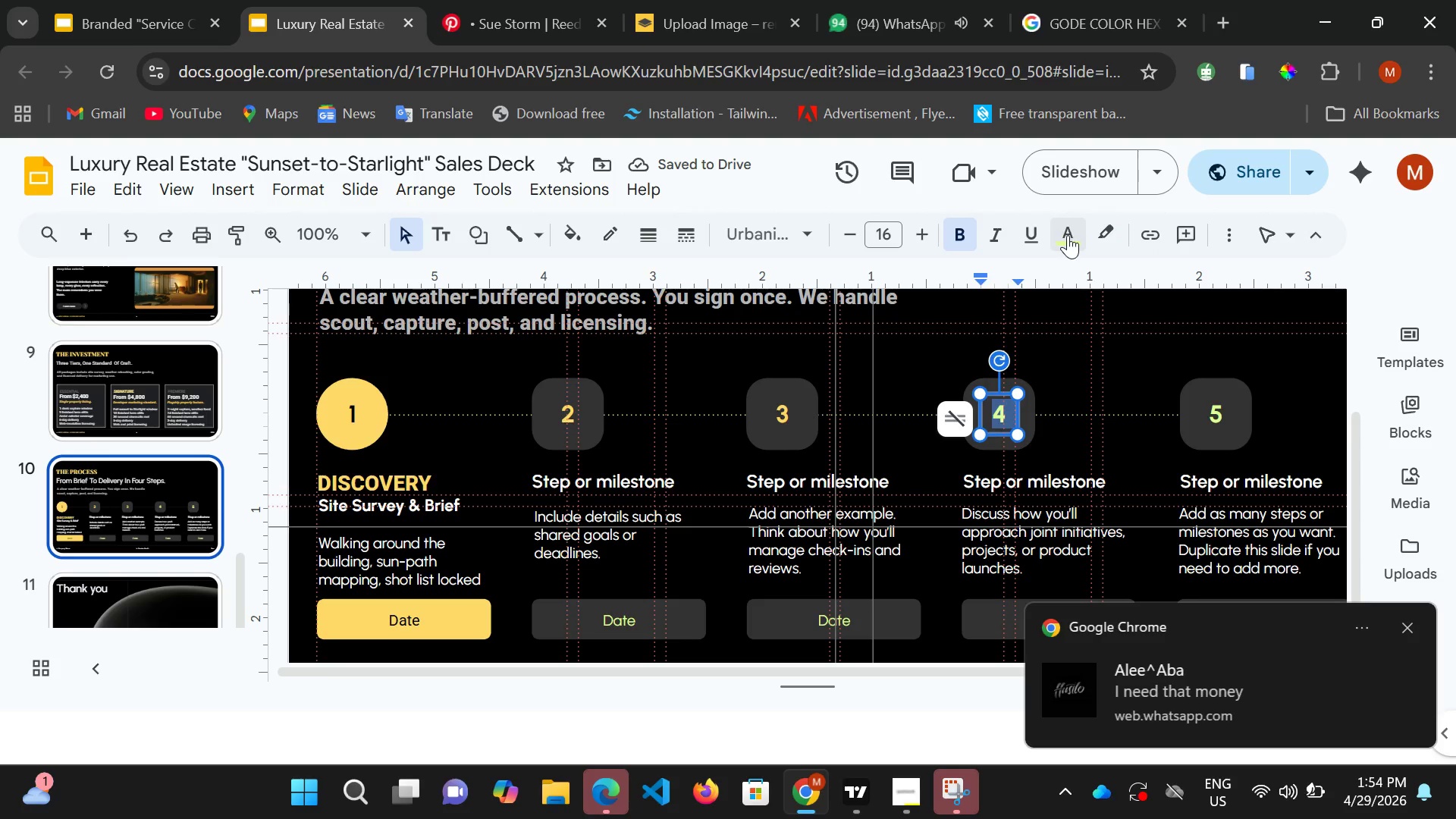 
left_click([1068, 235])
 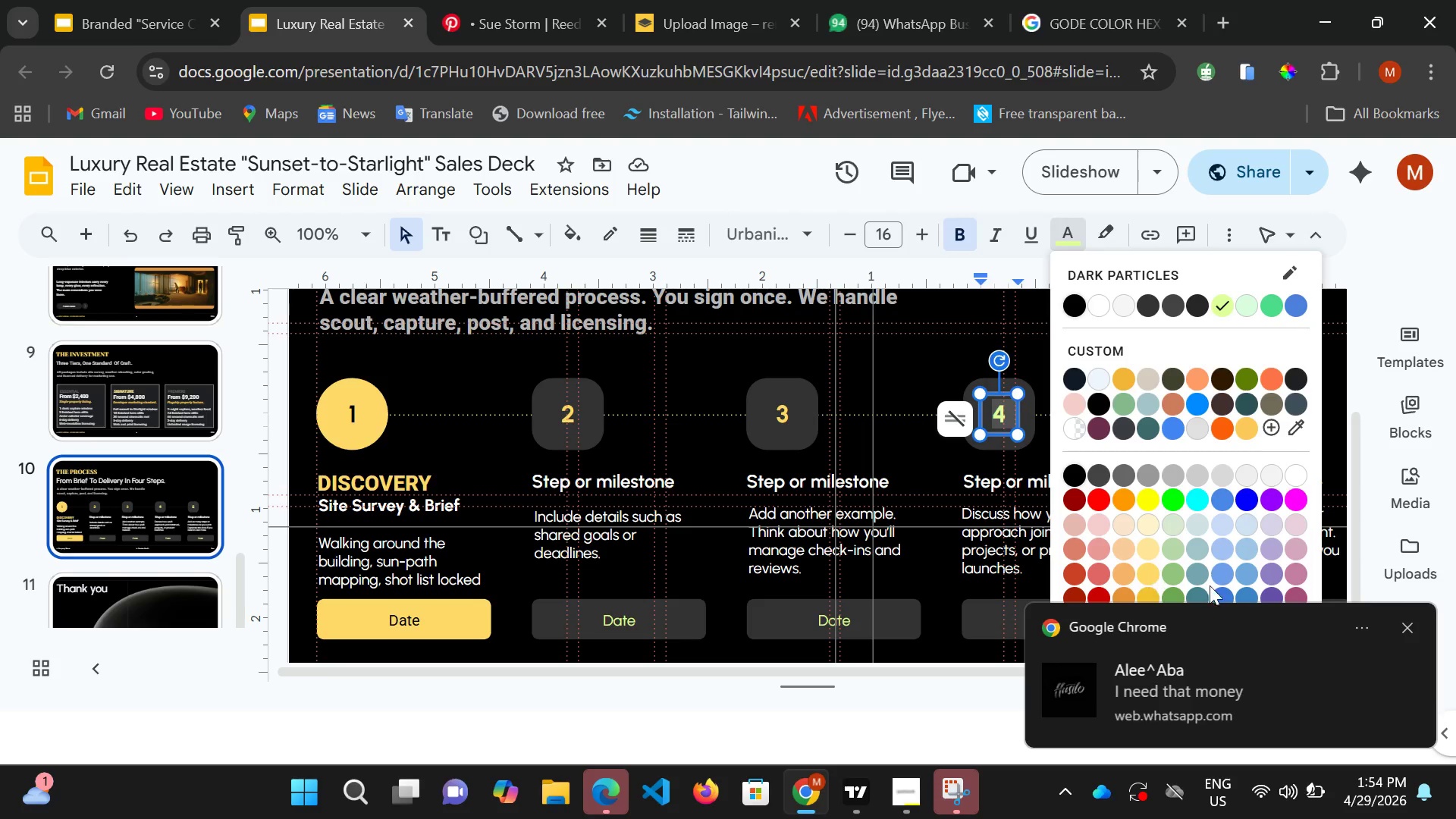 
wait(5.12)
 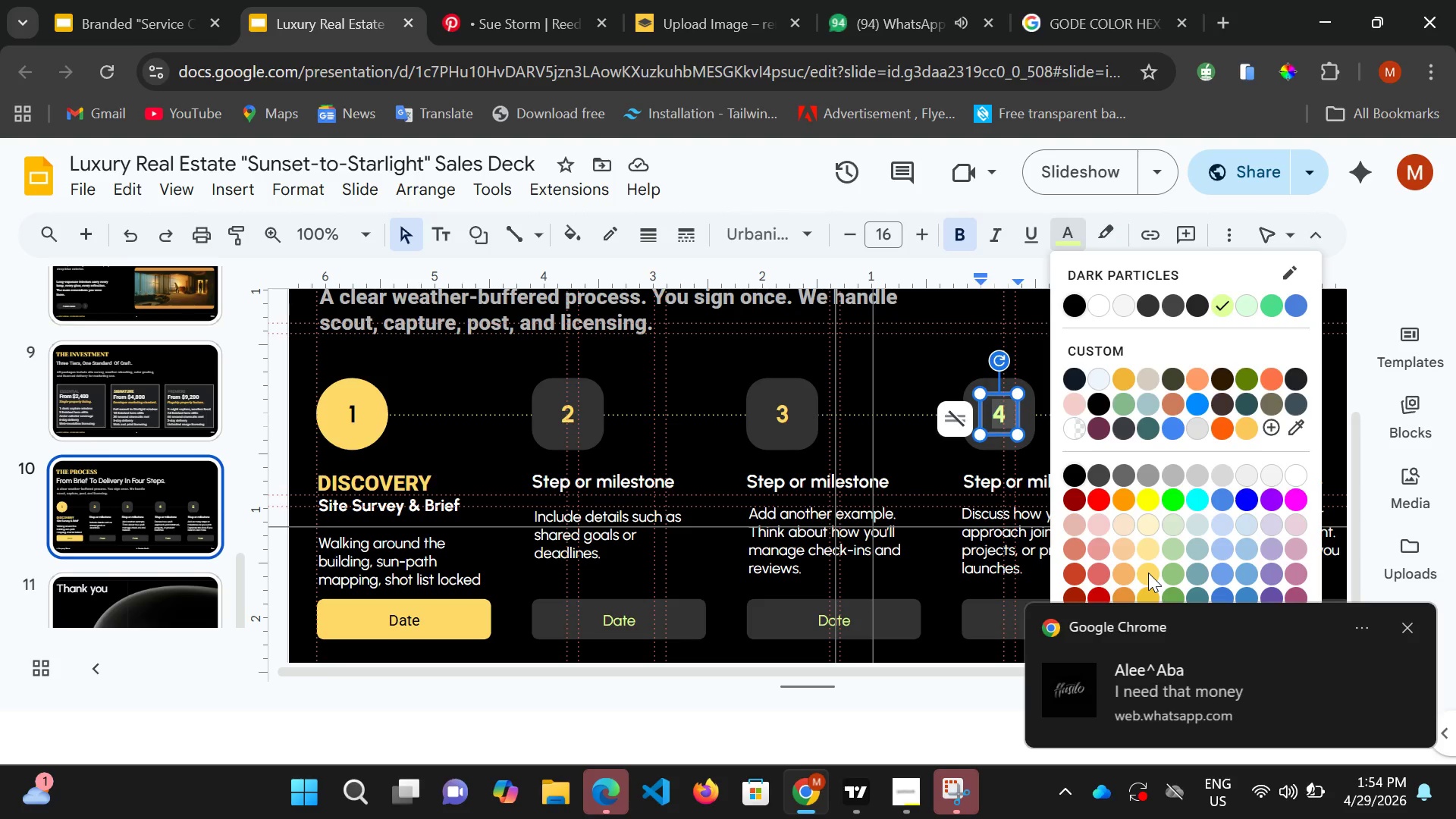 
left_click([1410, 626])
 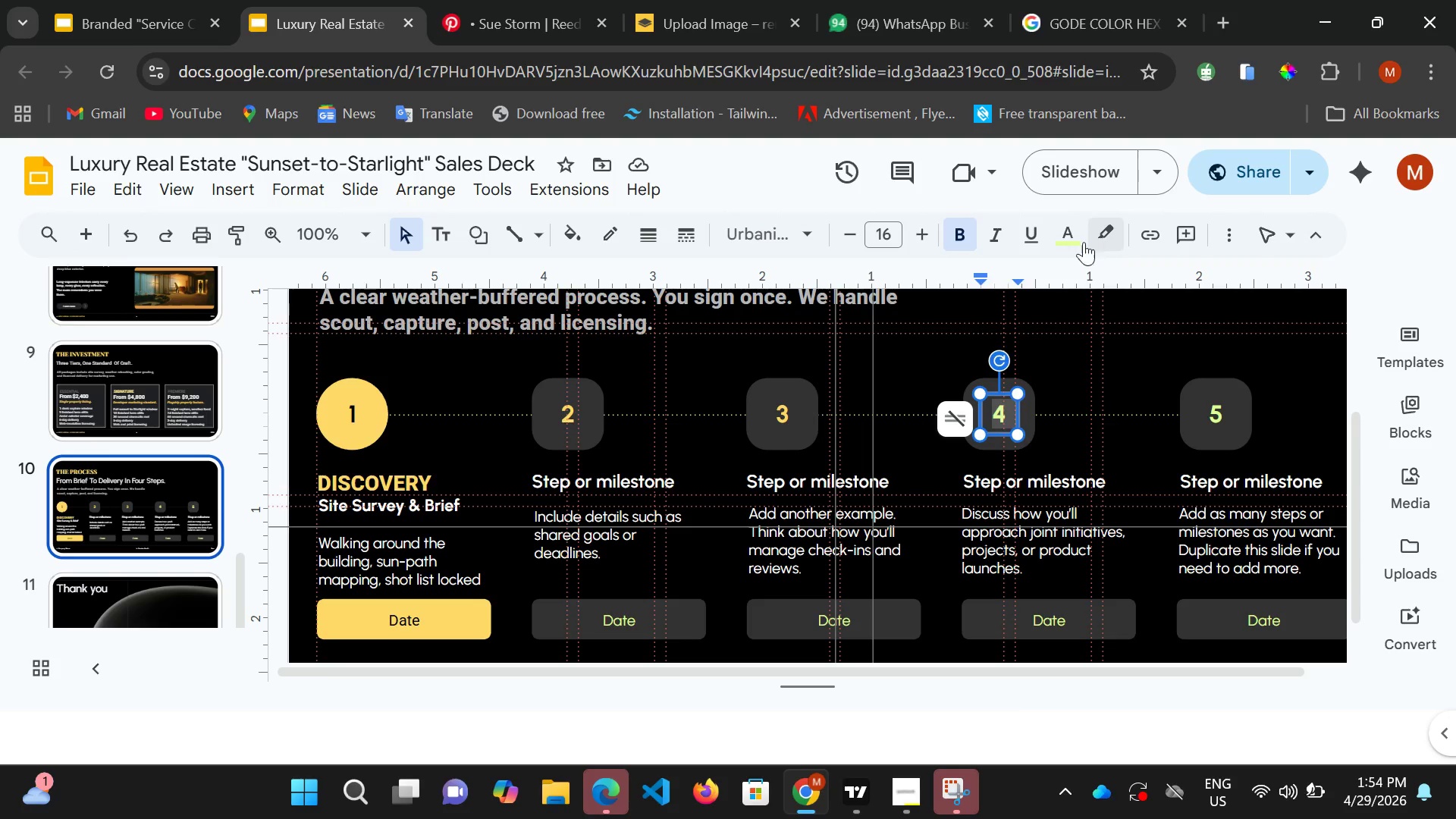 
left_click([1062, 243])
 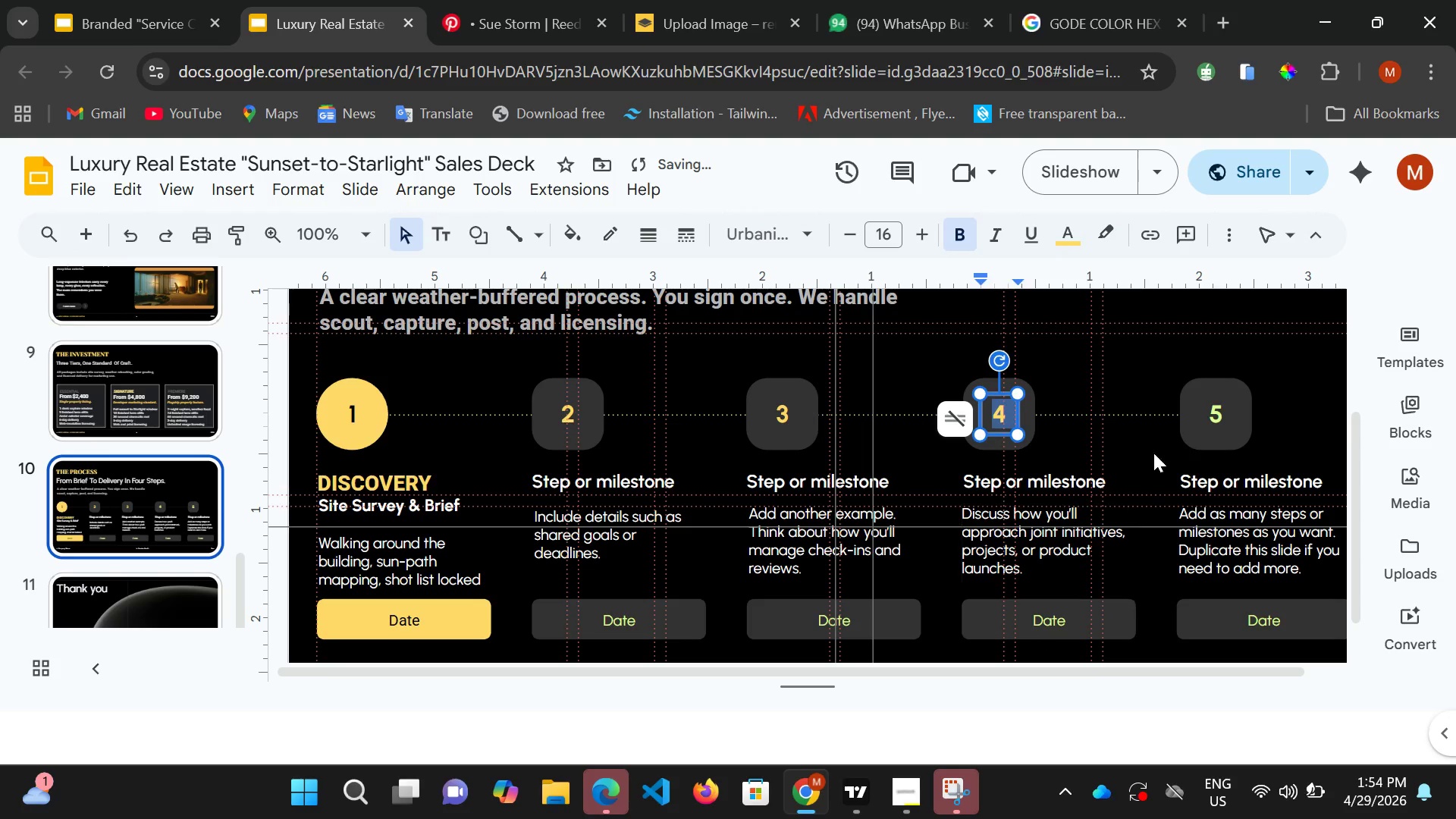 
left_click([1222, 409])
 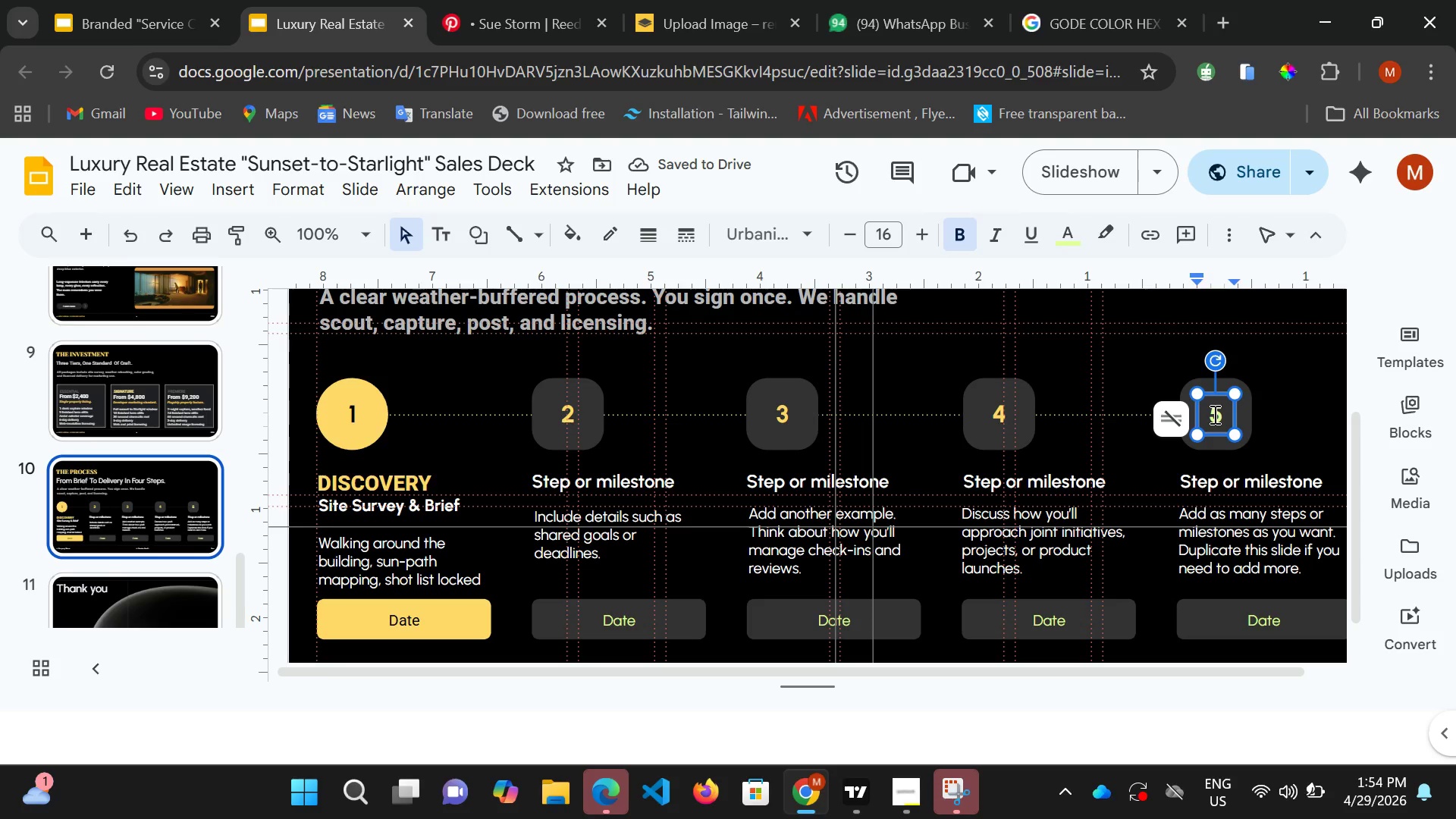 
key(Control+A)
 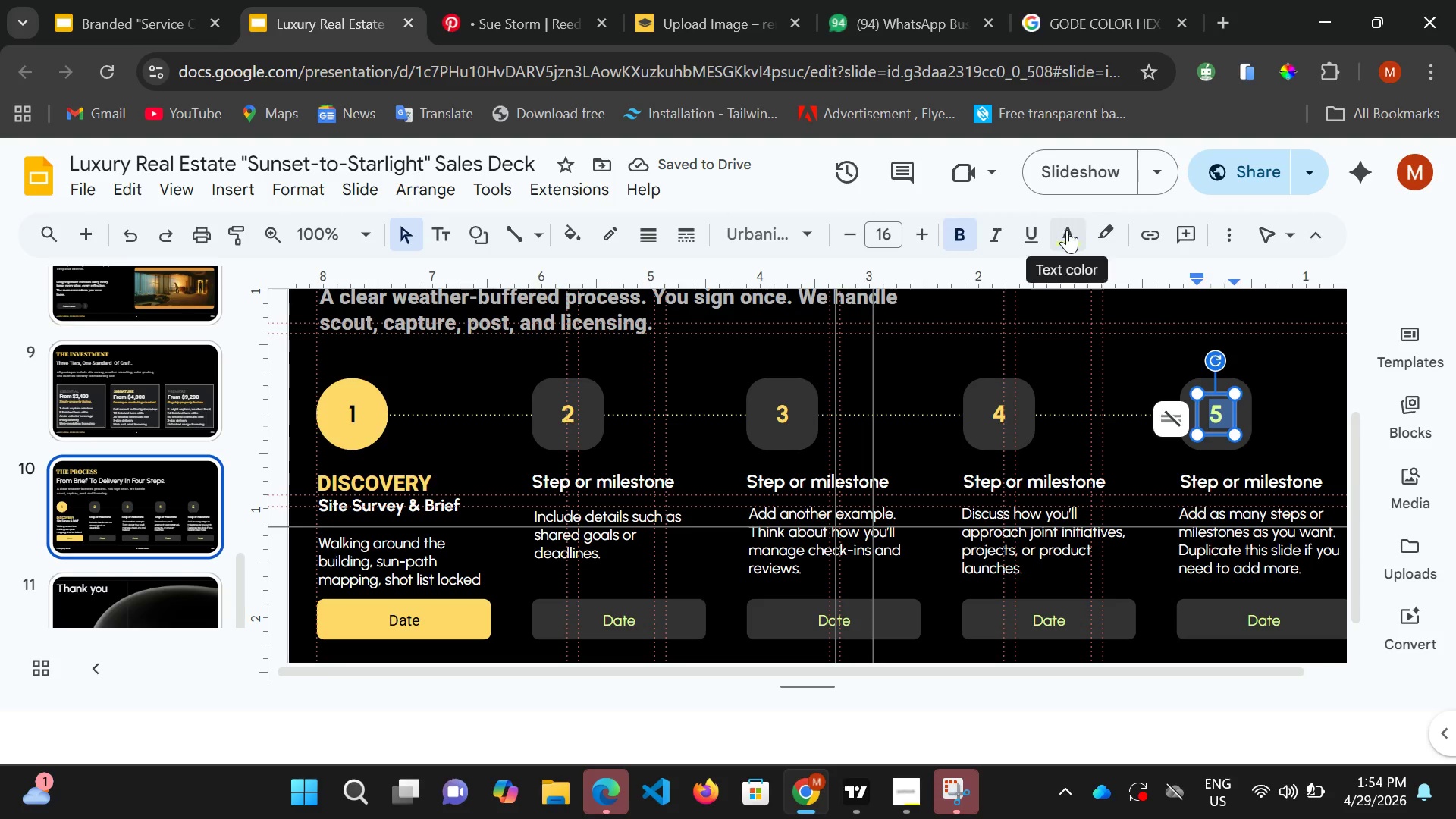 
left_click([1067, 230])
 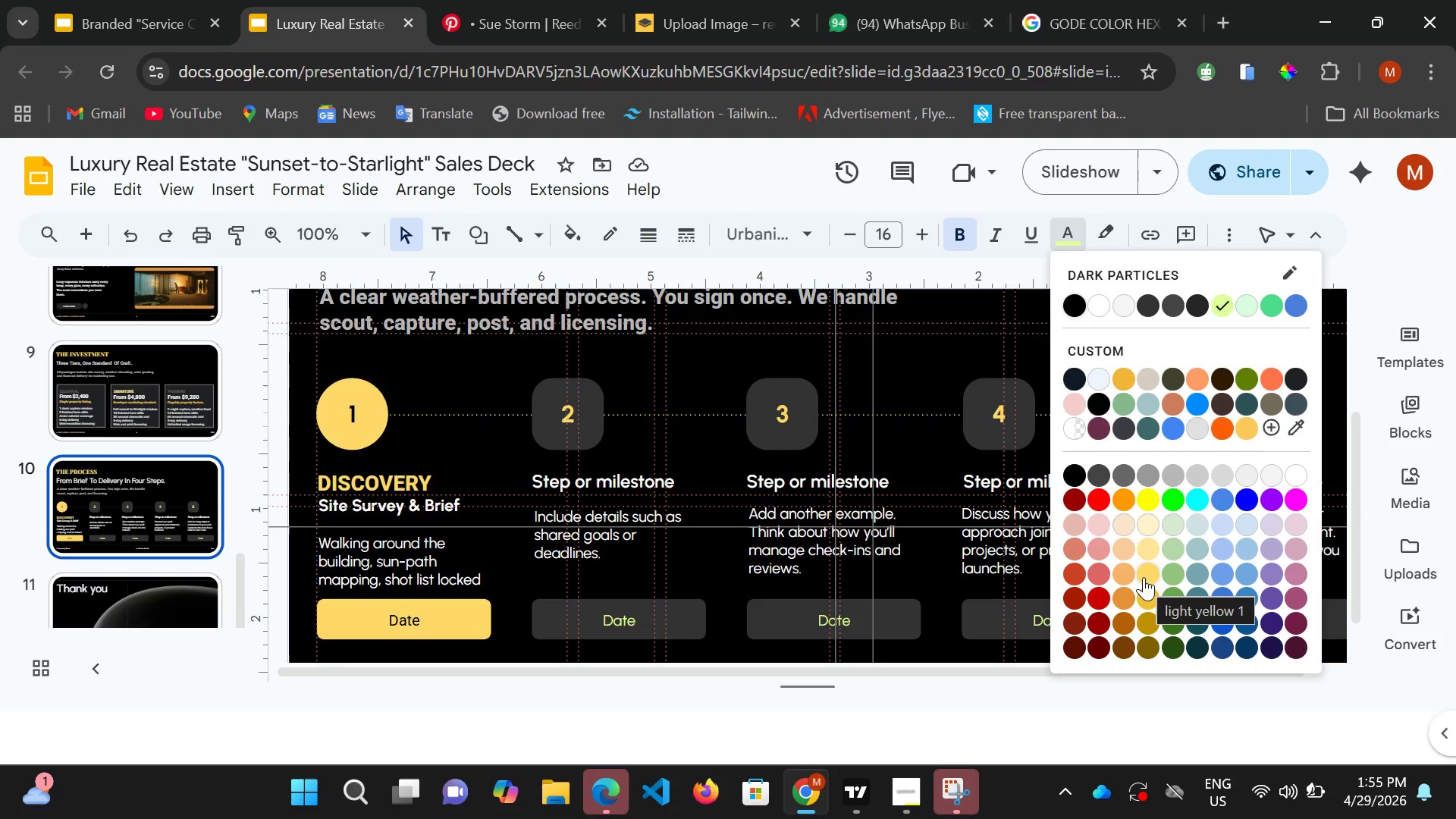 
left_click([1144, 577])
 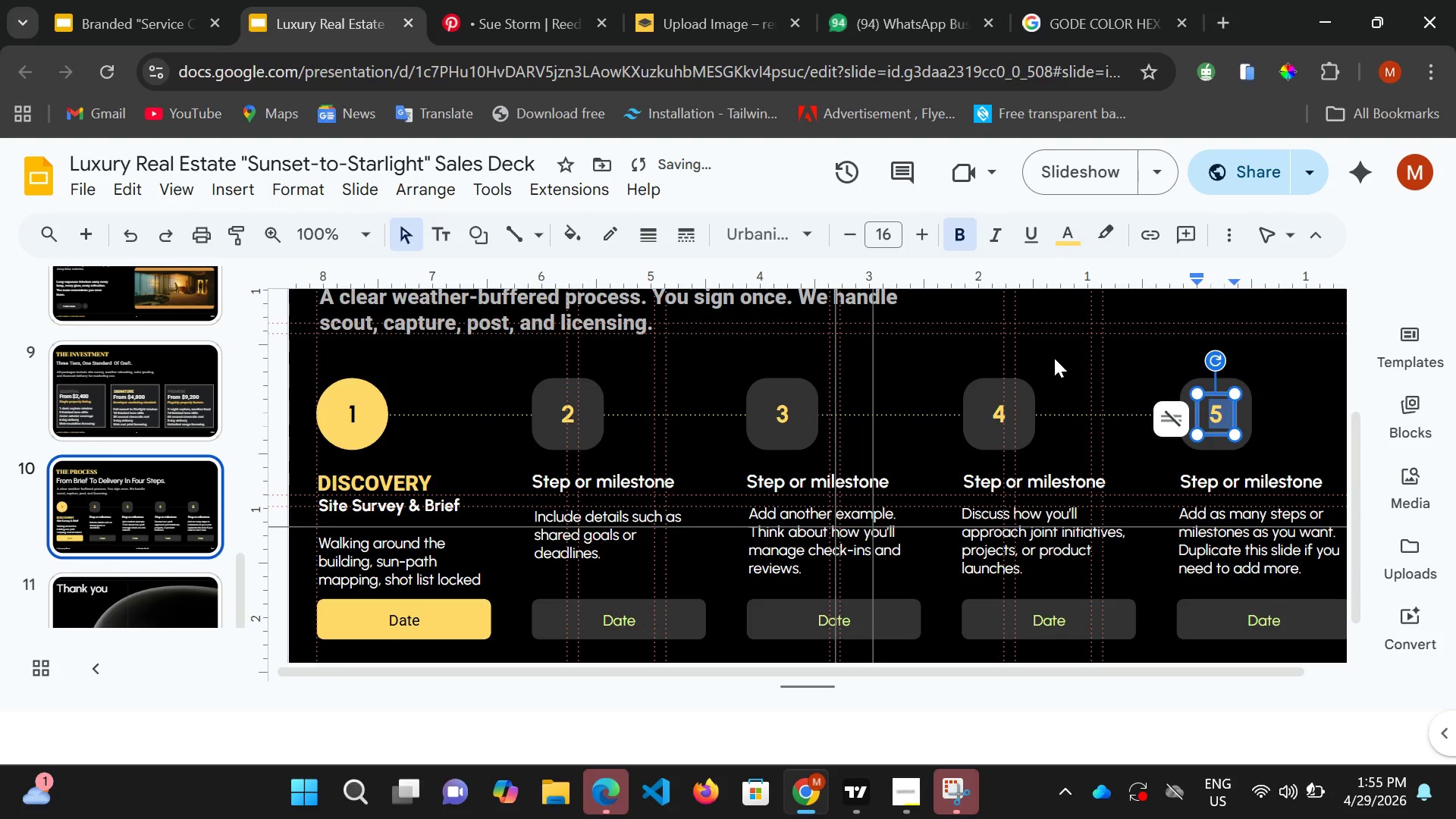 
left_click([1054, 358])
 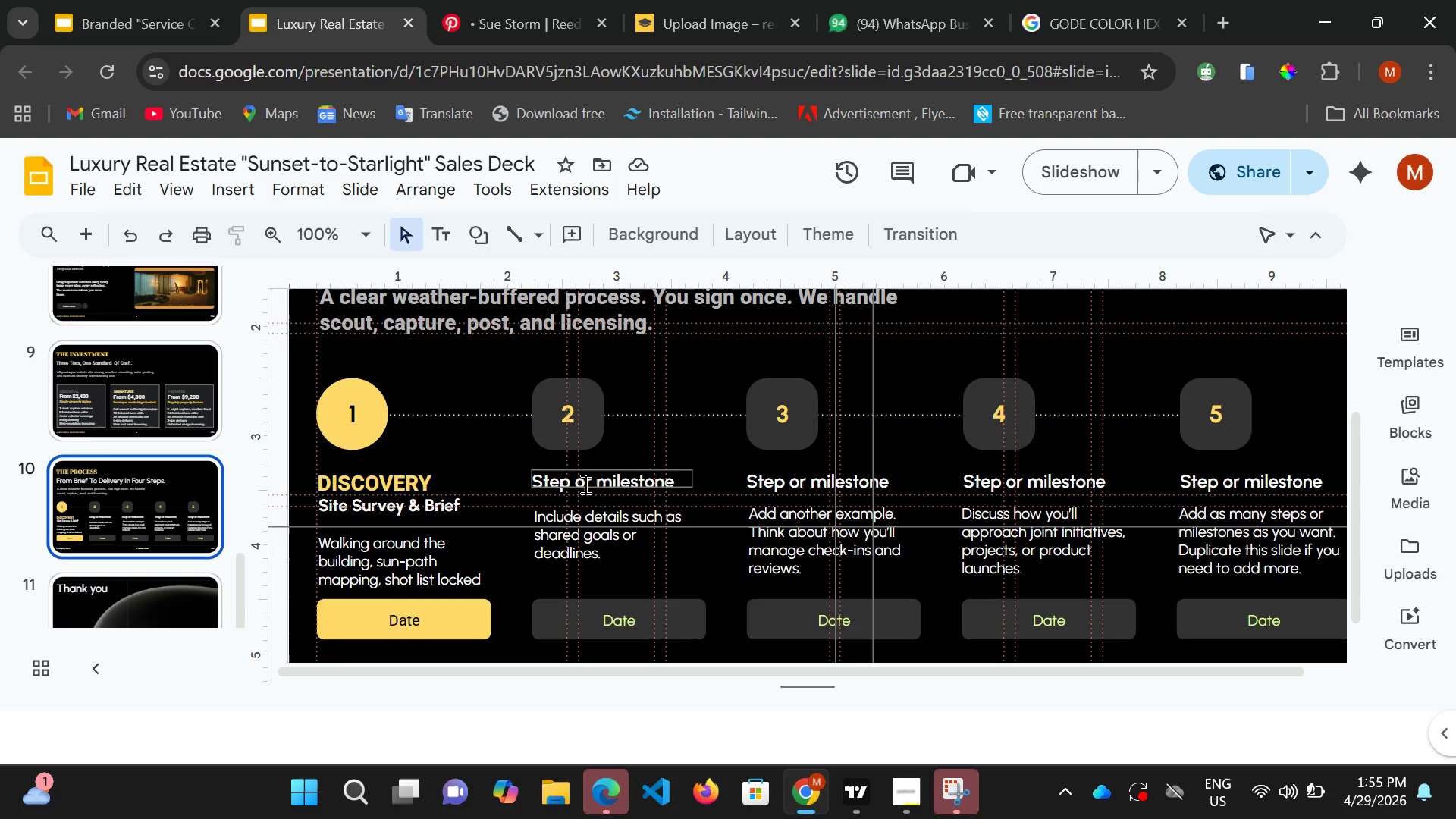 
wait(13.66)
 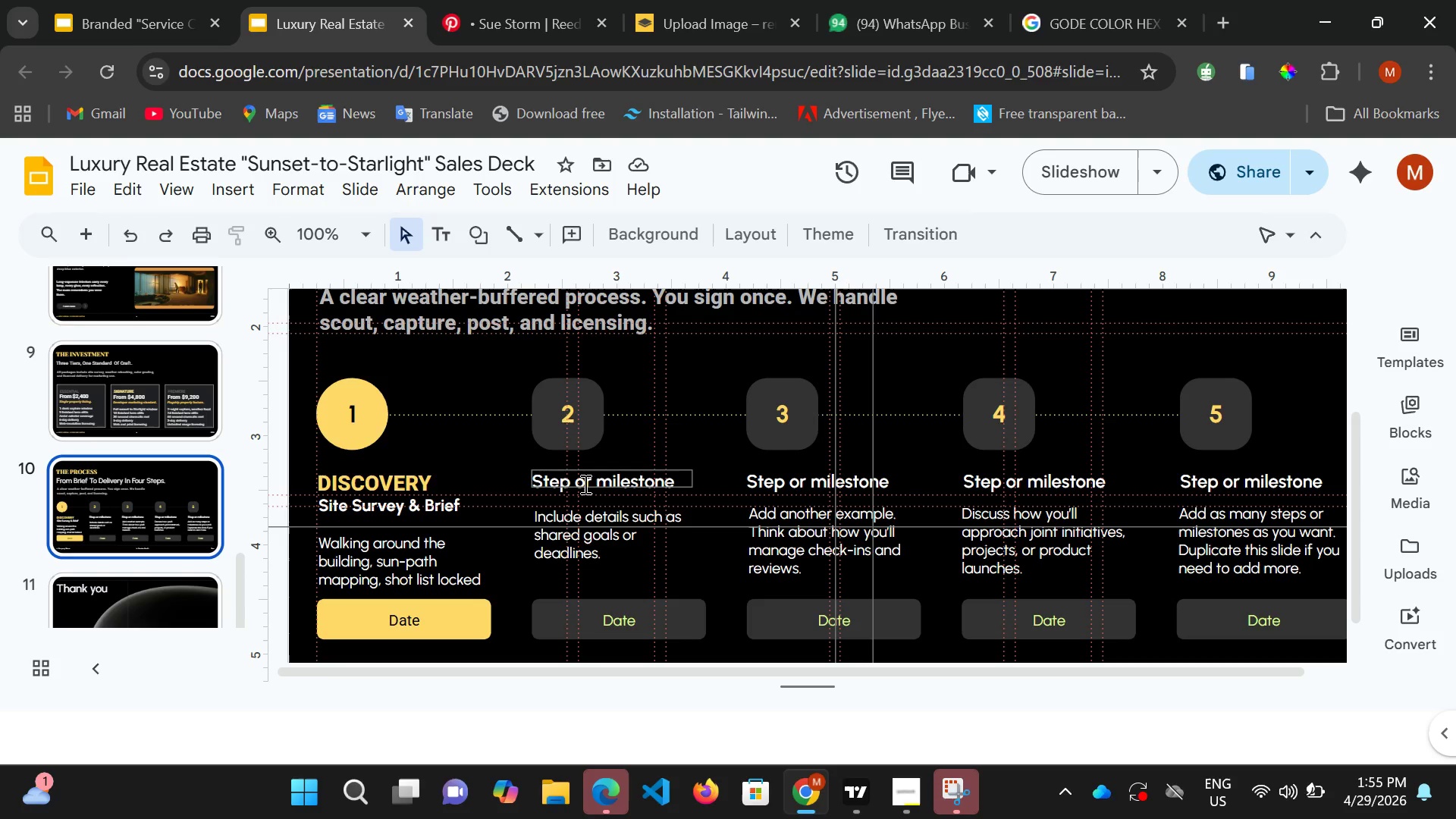 
left_click([556, 478])
 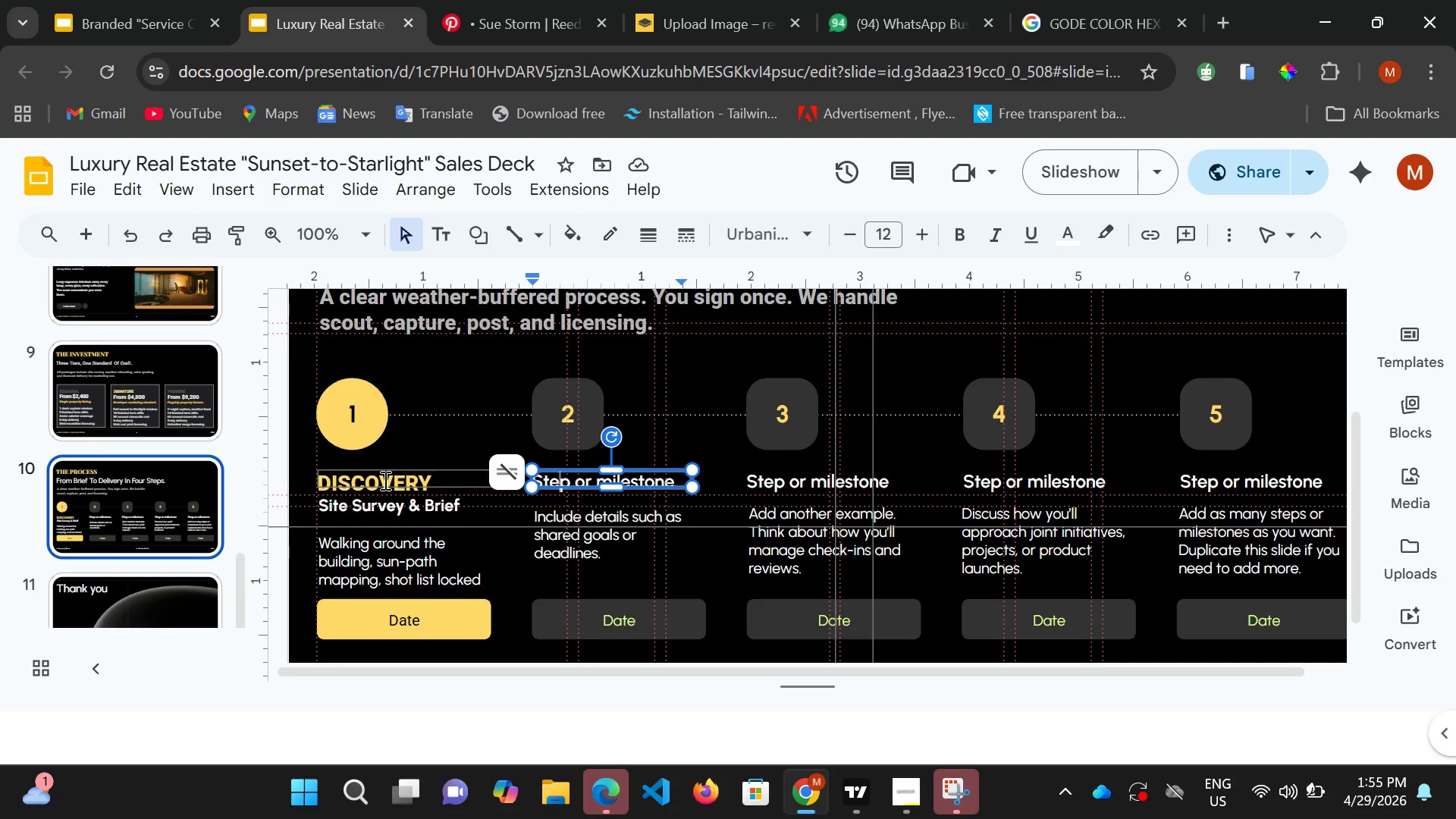 
left_click([383, 480])
 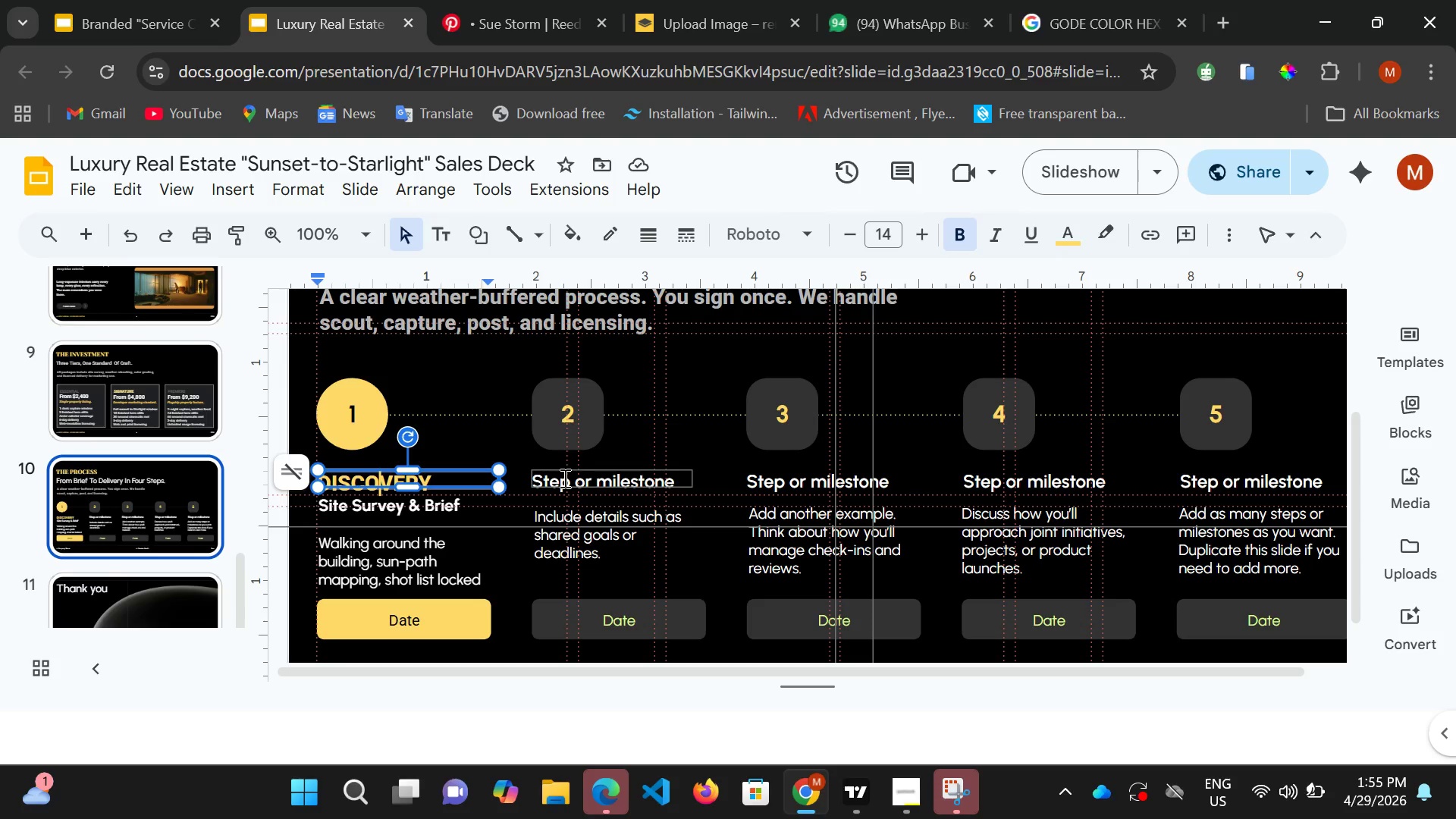 
left_click([563, 478])
 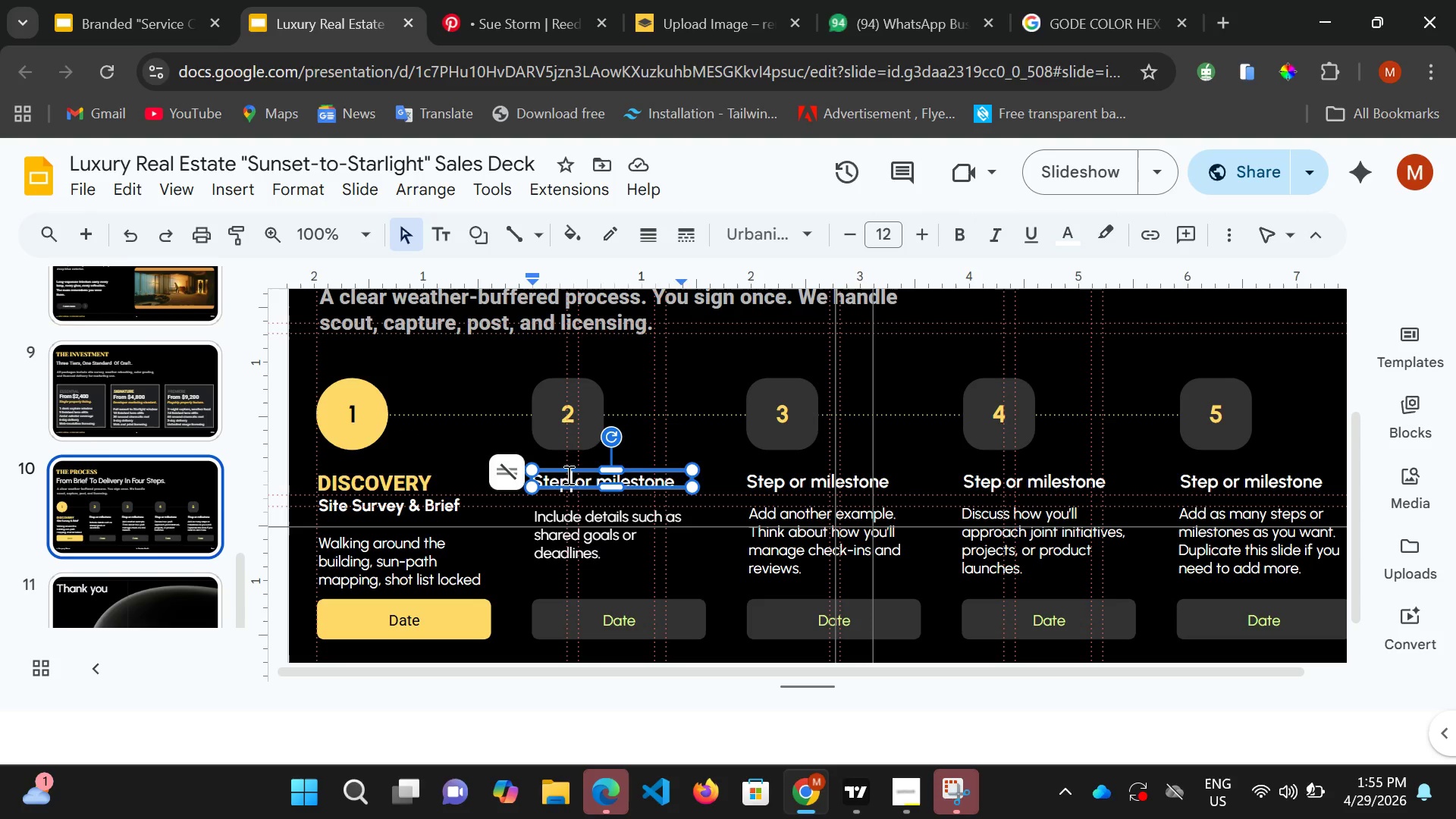 
left_click([567, 475])
 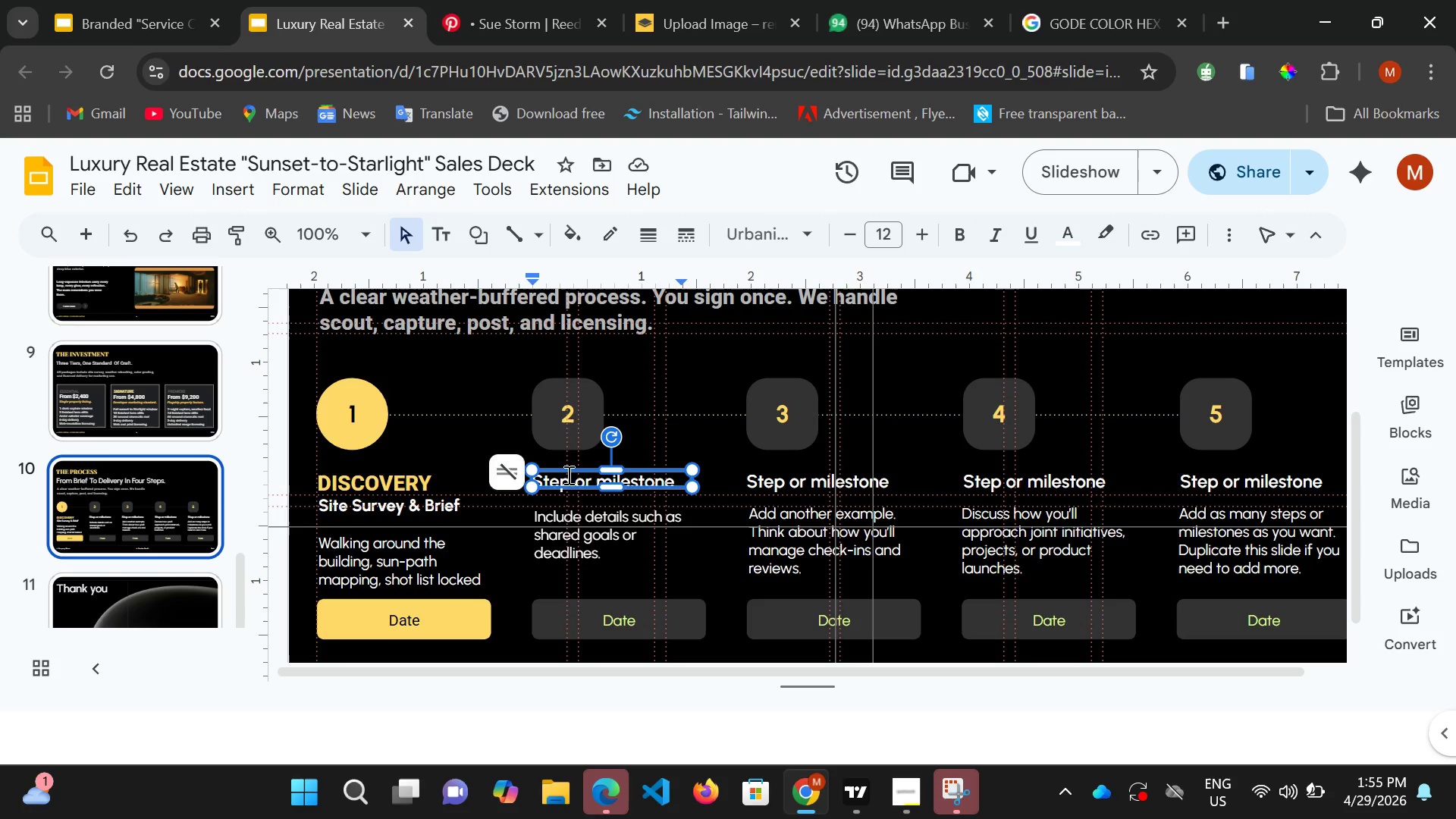 
key(Control+A)
 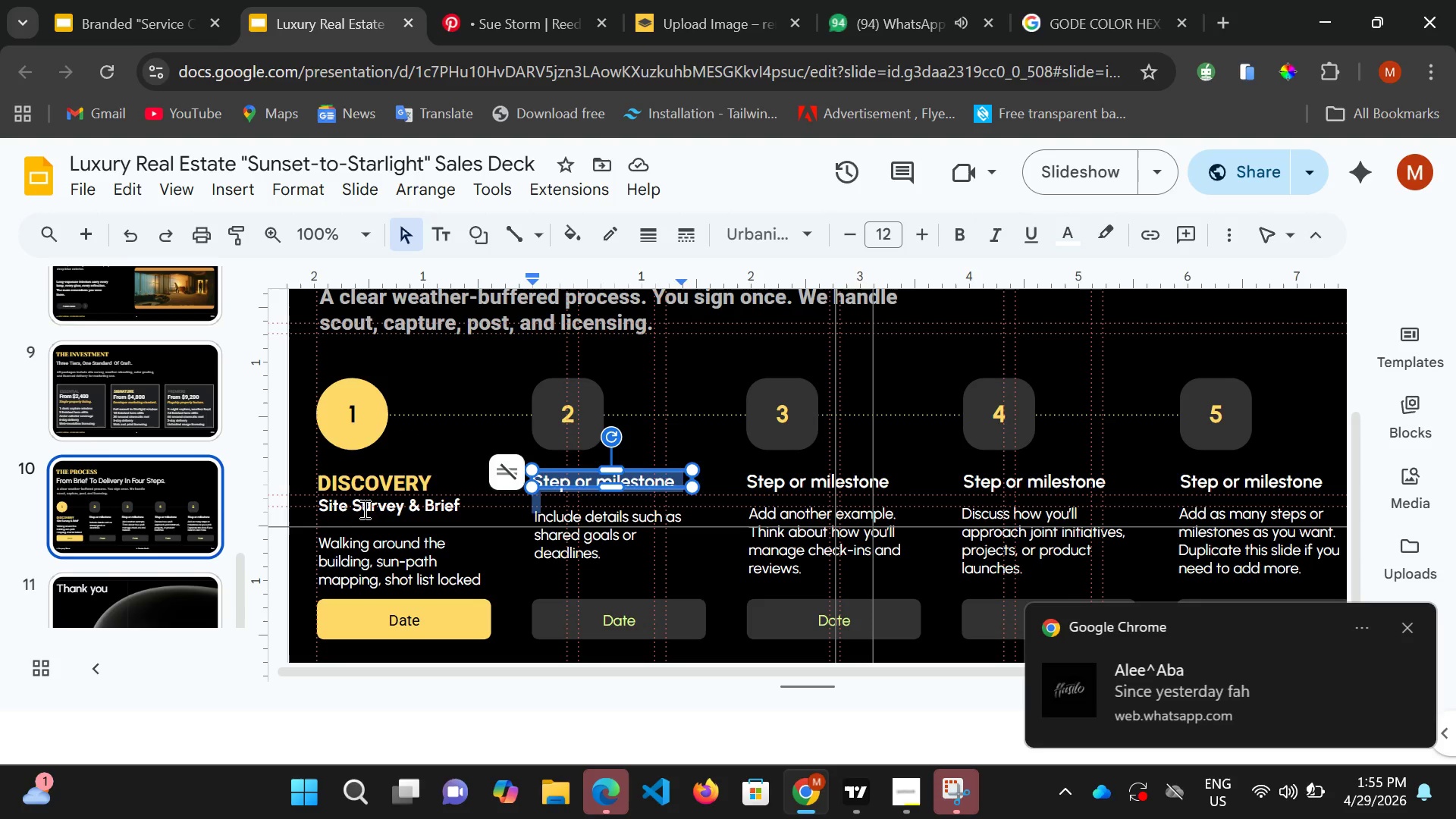 
left_click([362, 482])
 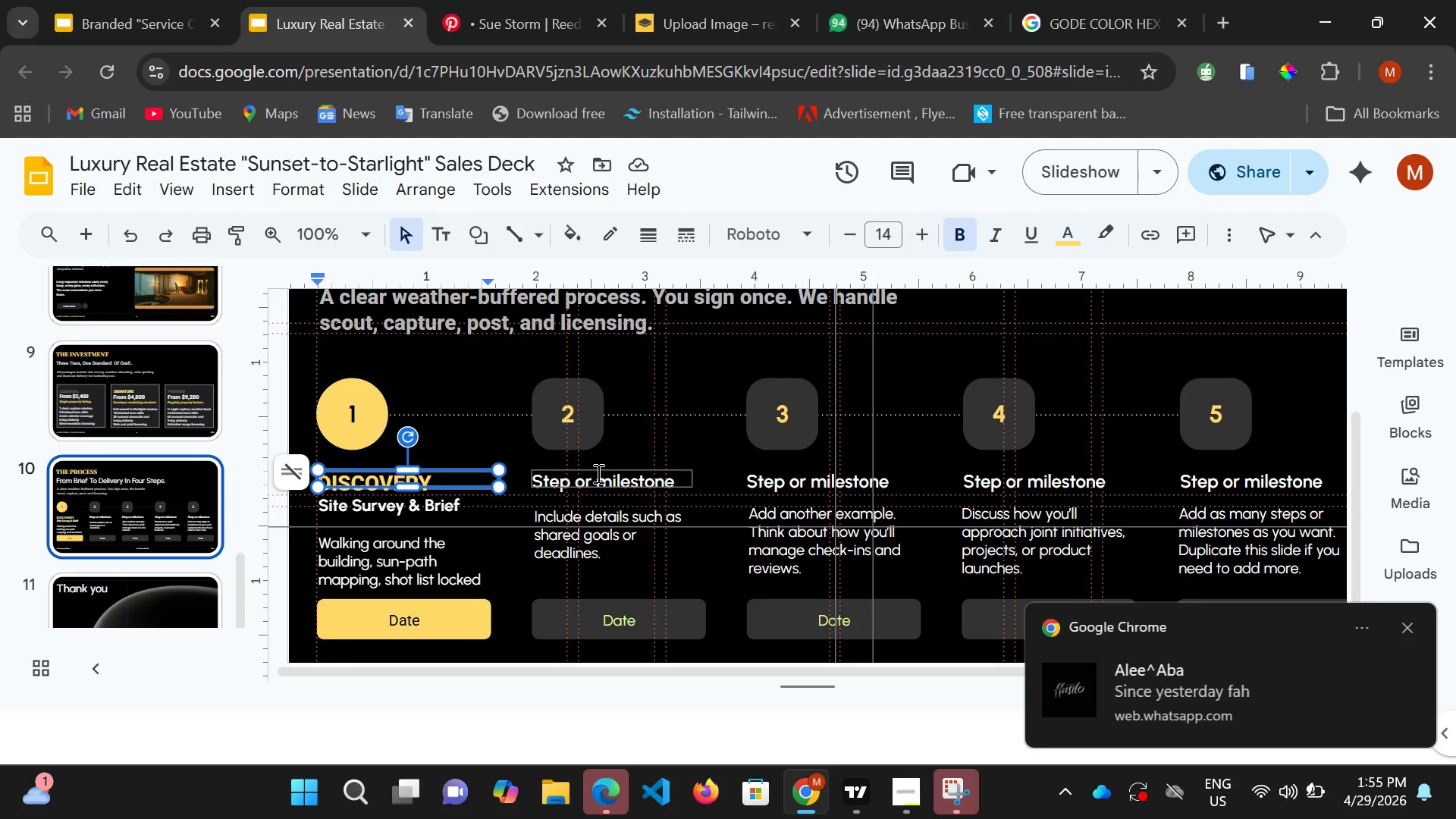 
left_click([597, 473])
 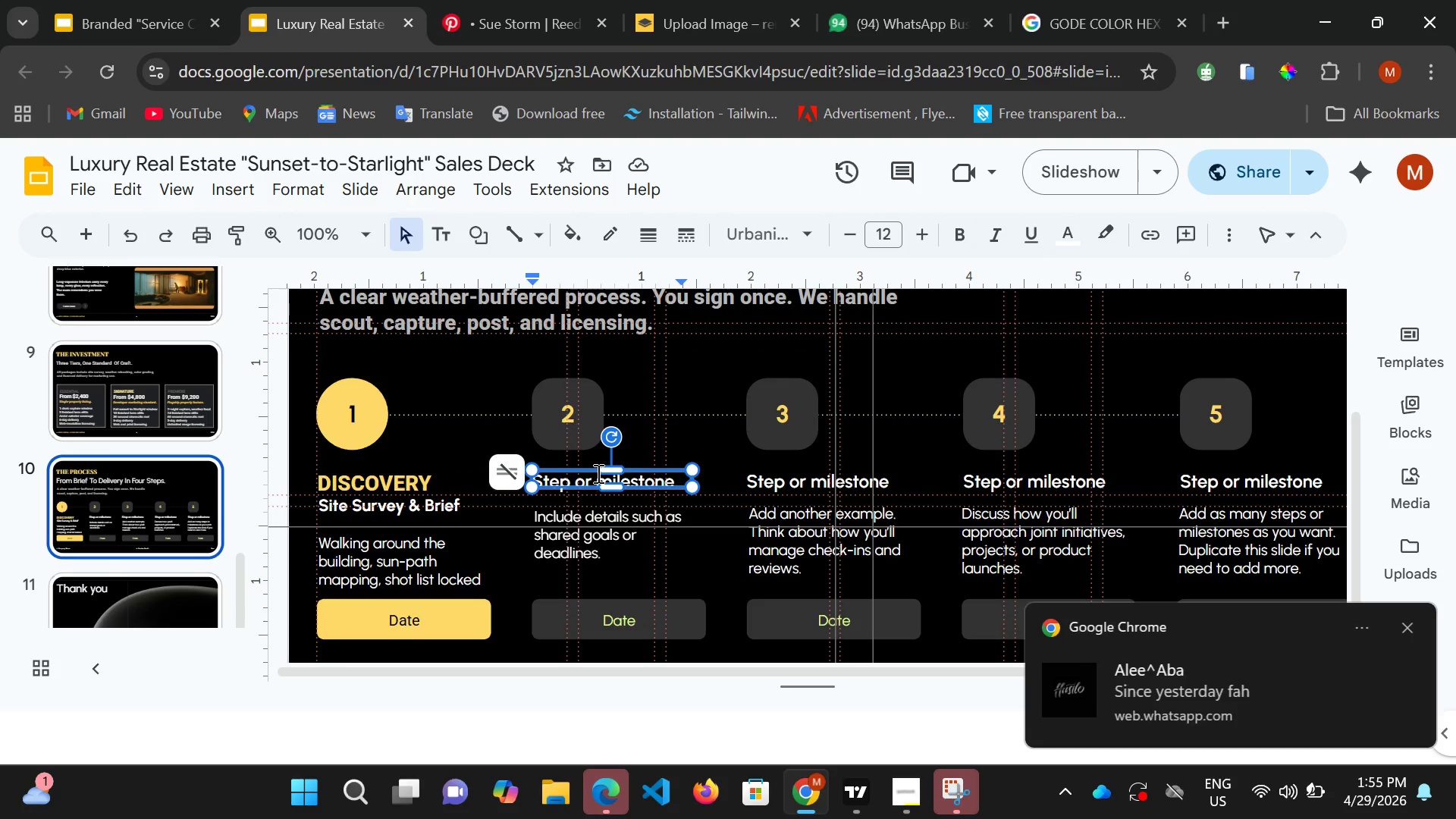 
key(Control+A)
 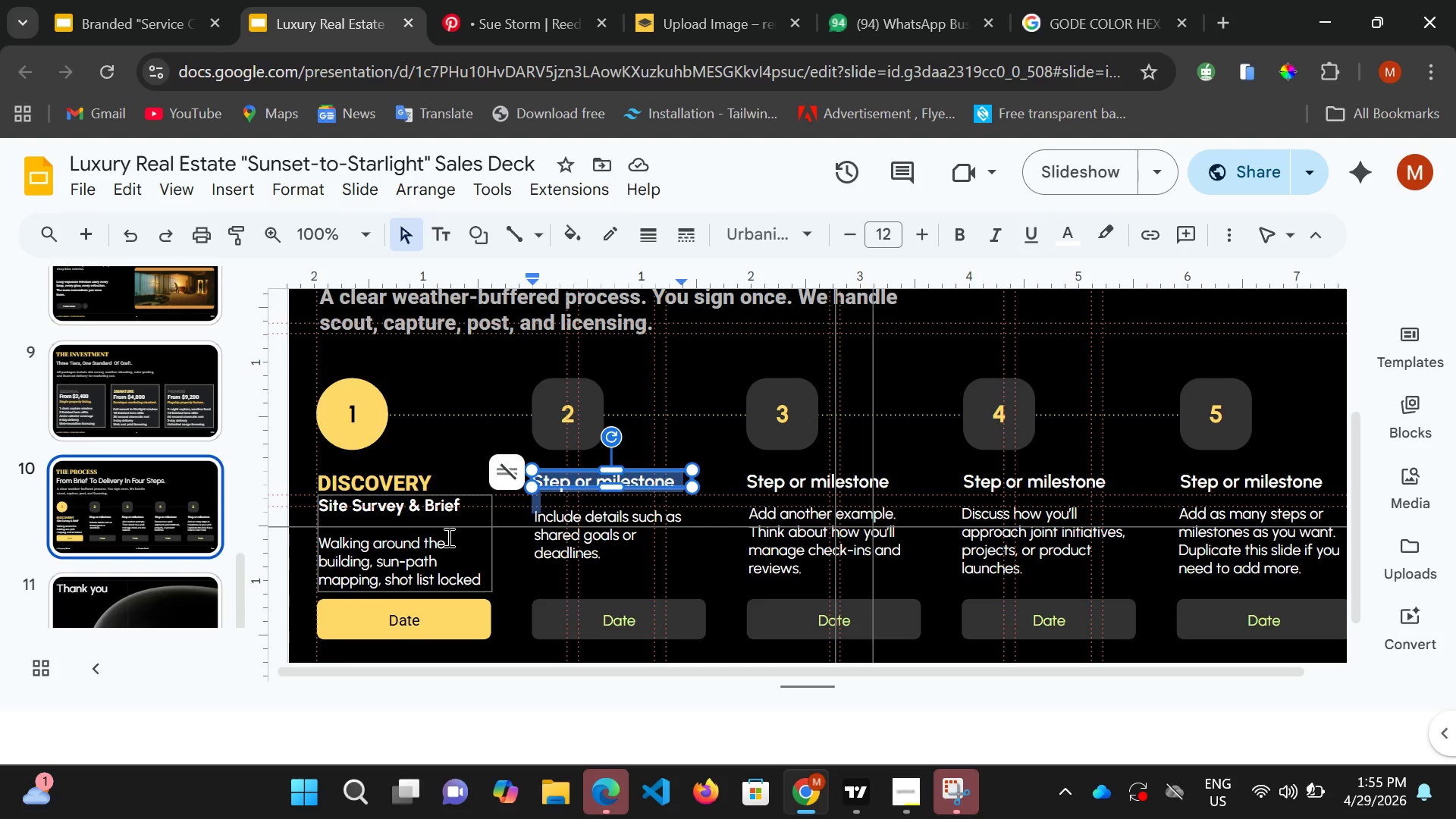 
wait(7.81)
 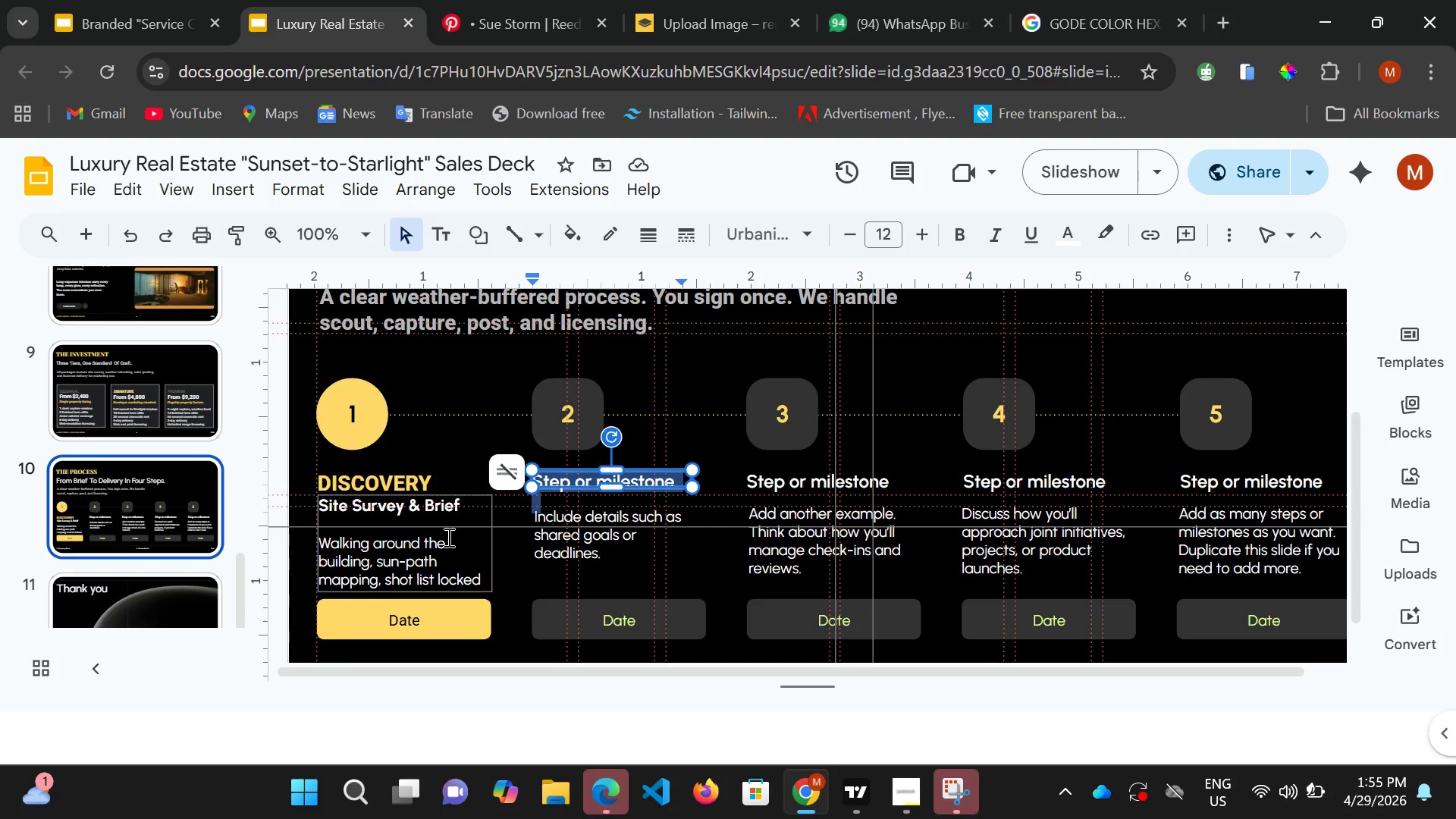 
type(PRODUCTION)
 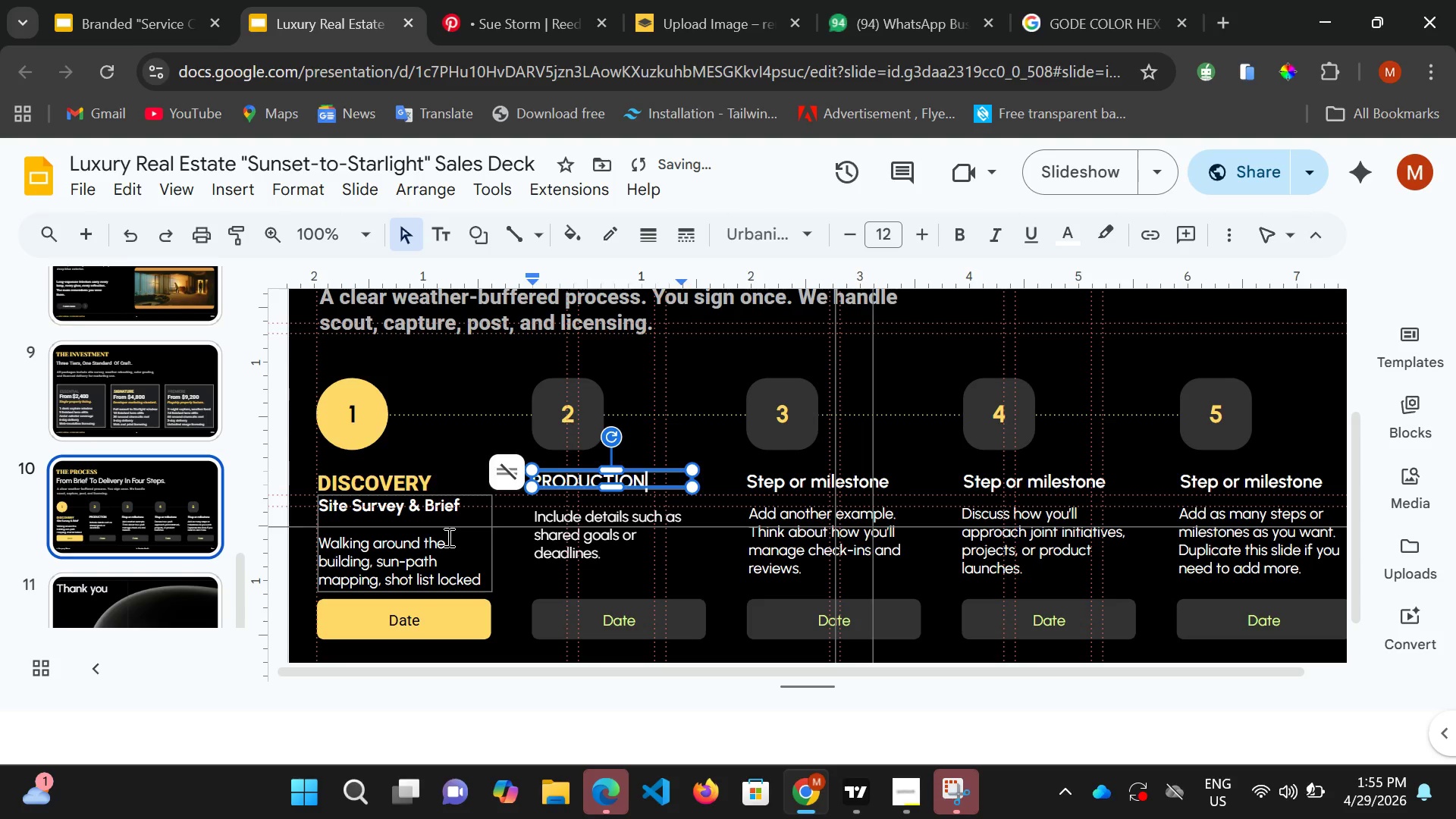 
key(Control+A)
 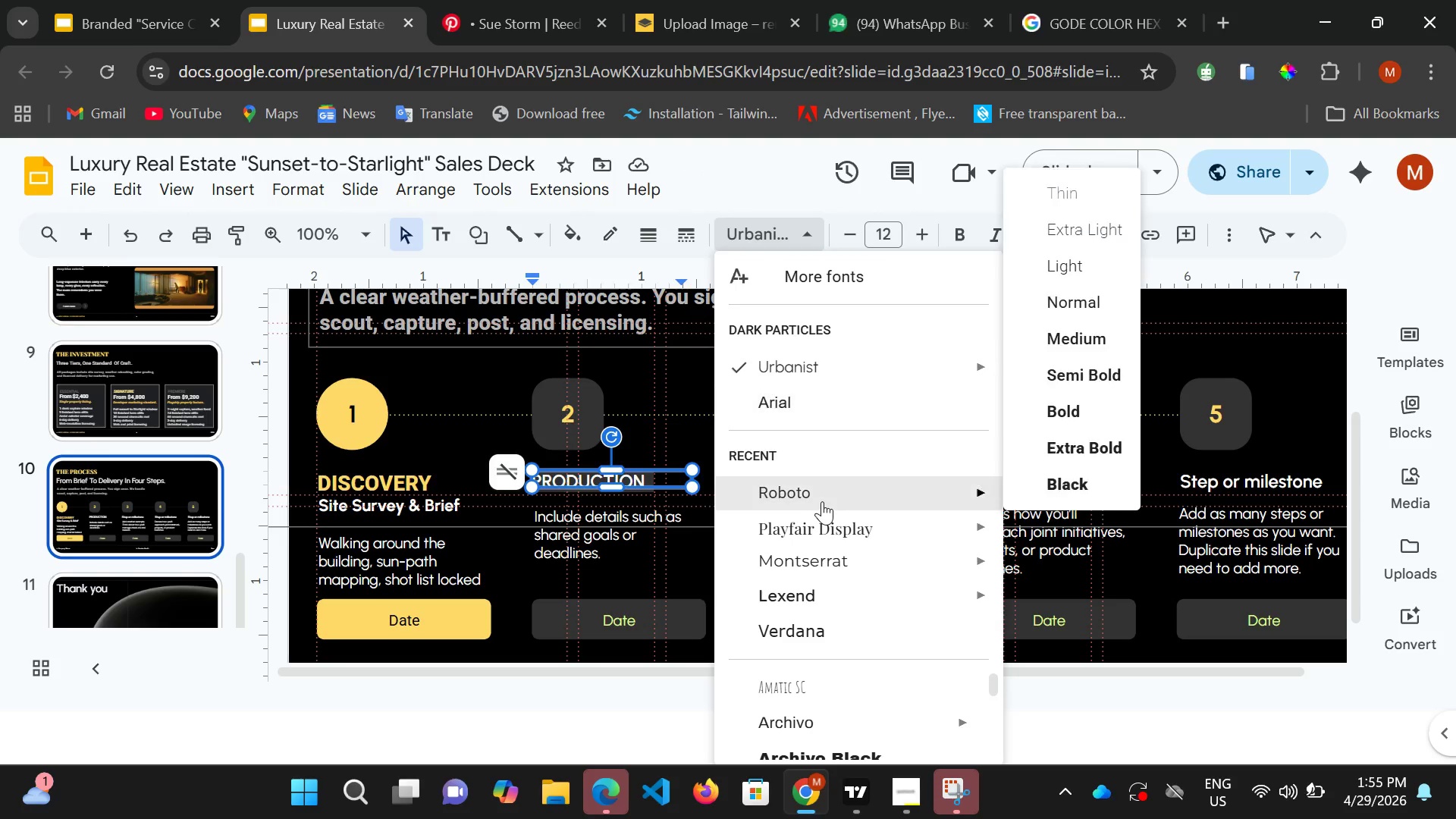 
wait(6.94)
 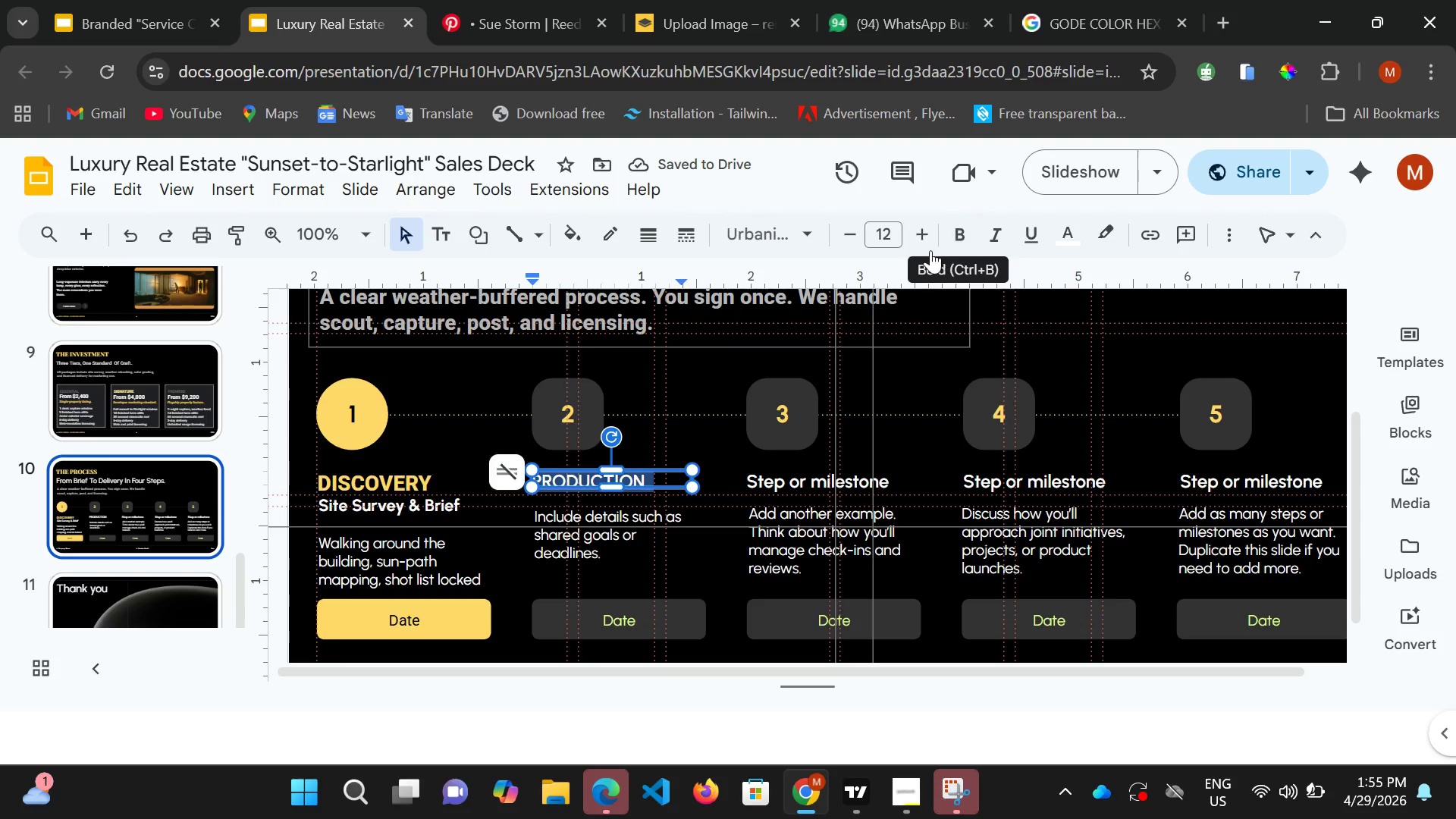 
left_click([1064, 434])
 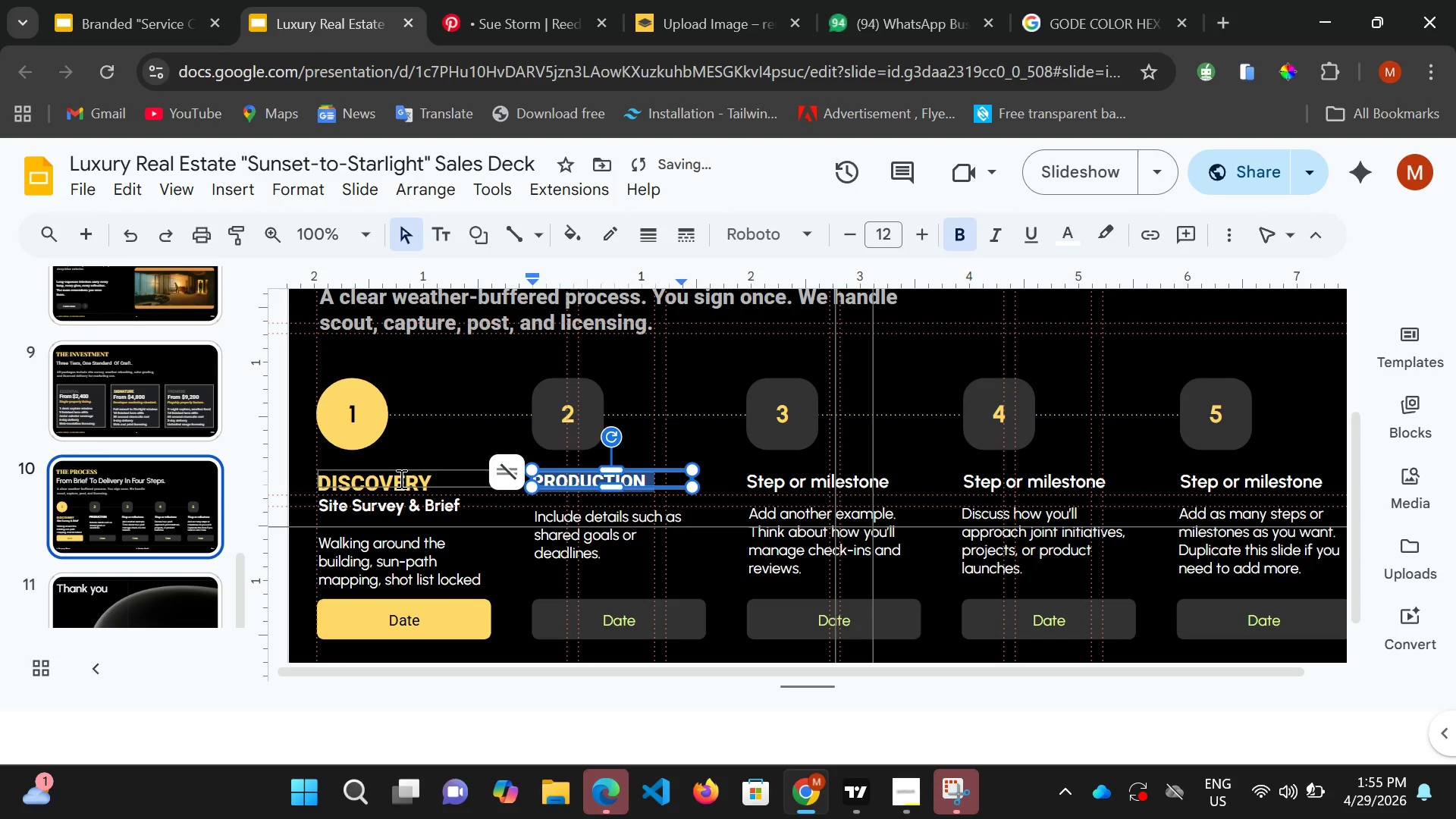 
left_click([399, 479])
 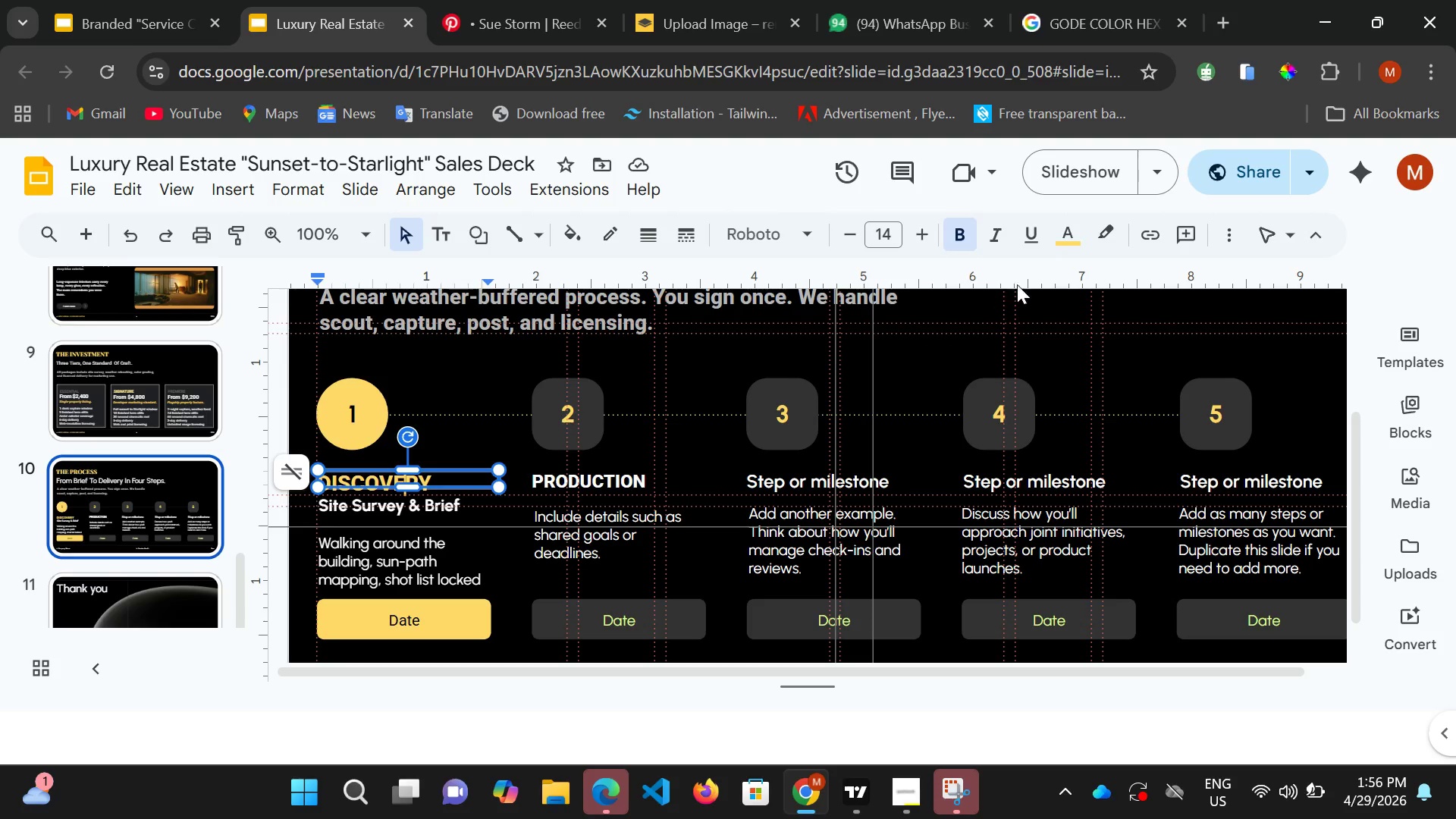 
wait(17.08)
 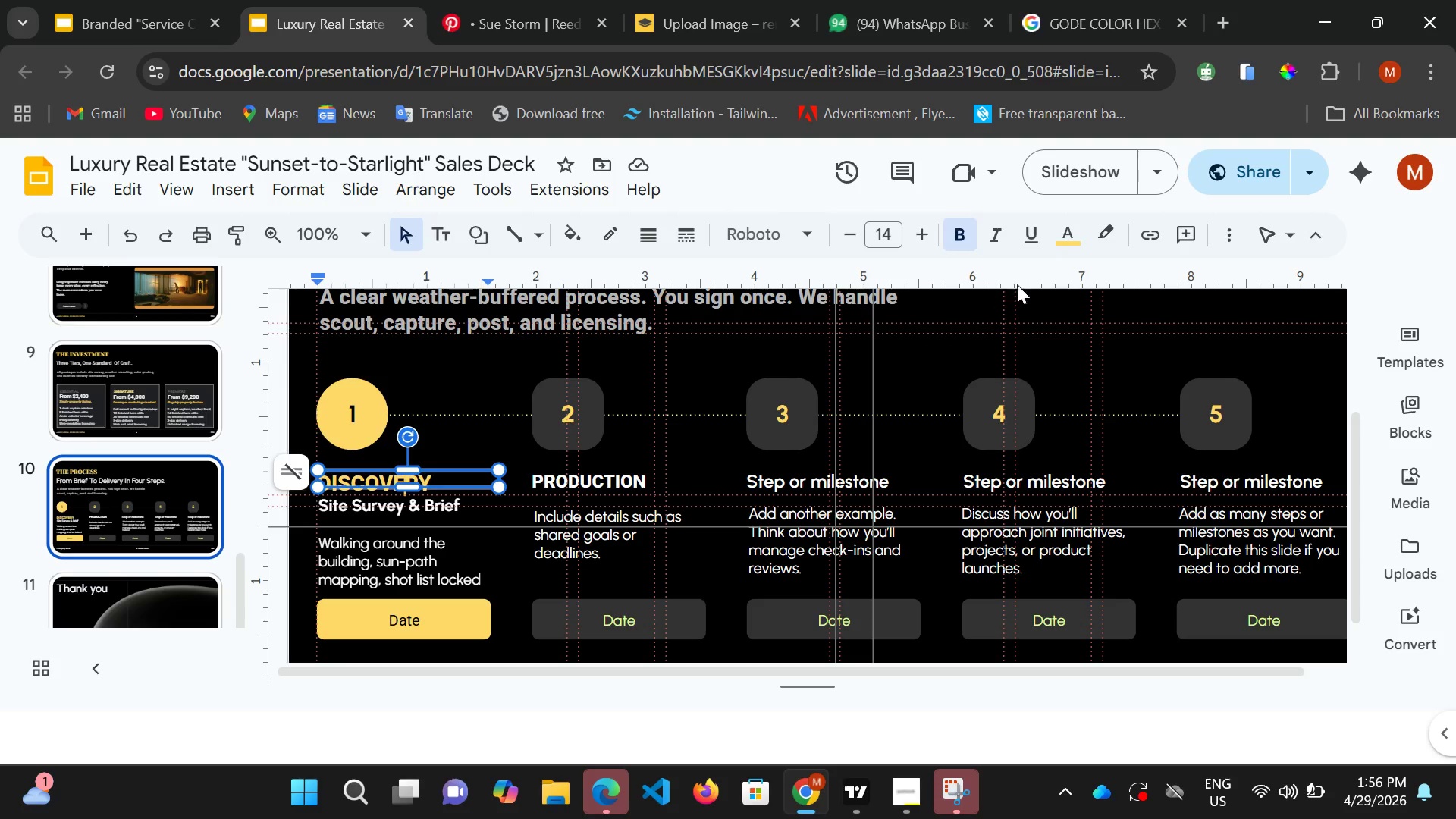 
left_click([604, 477])
 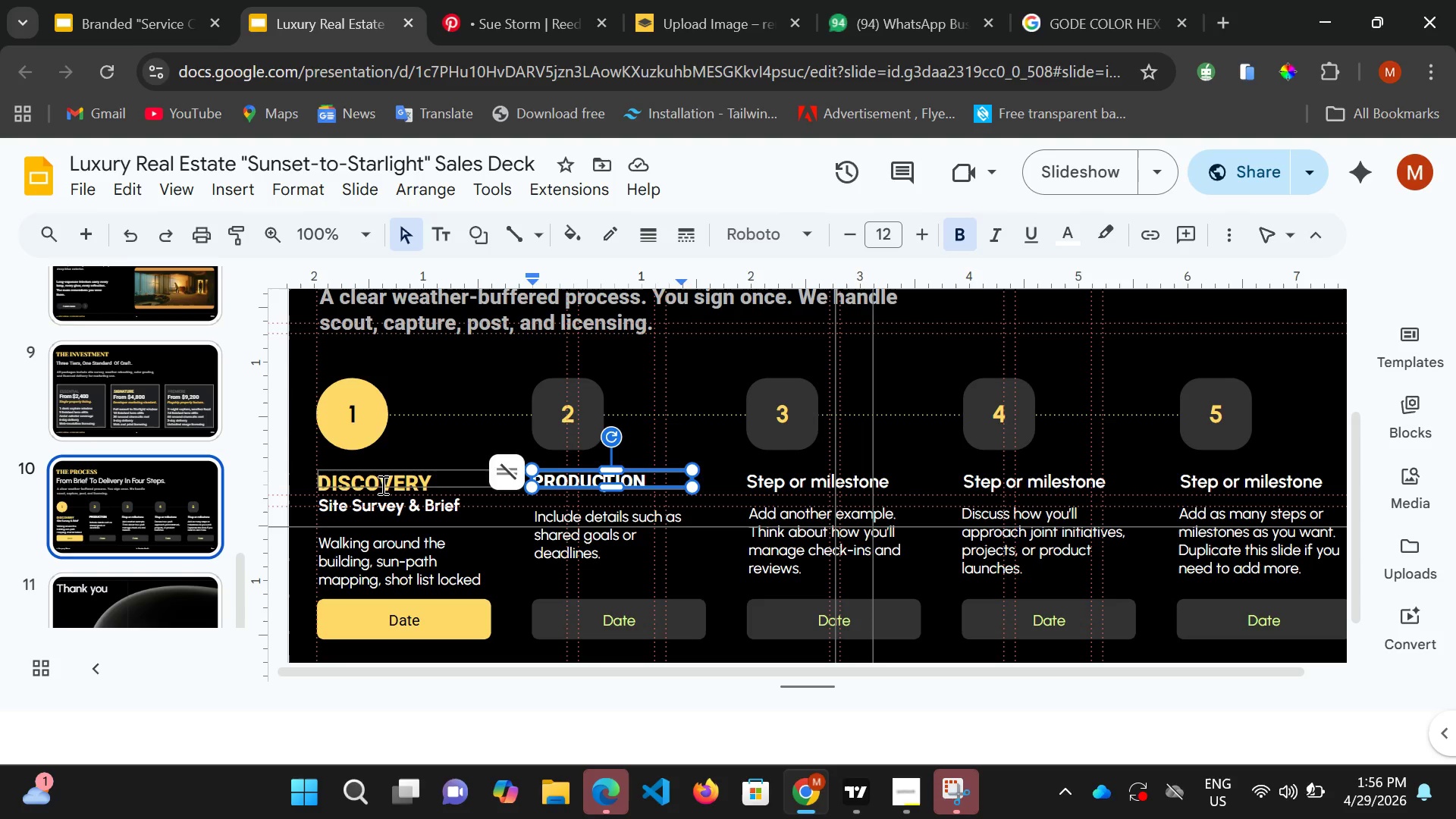 
left_click([381, 484])
 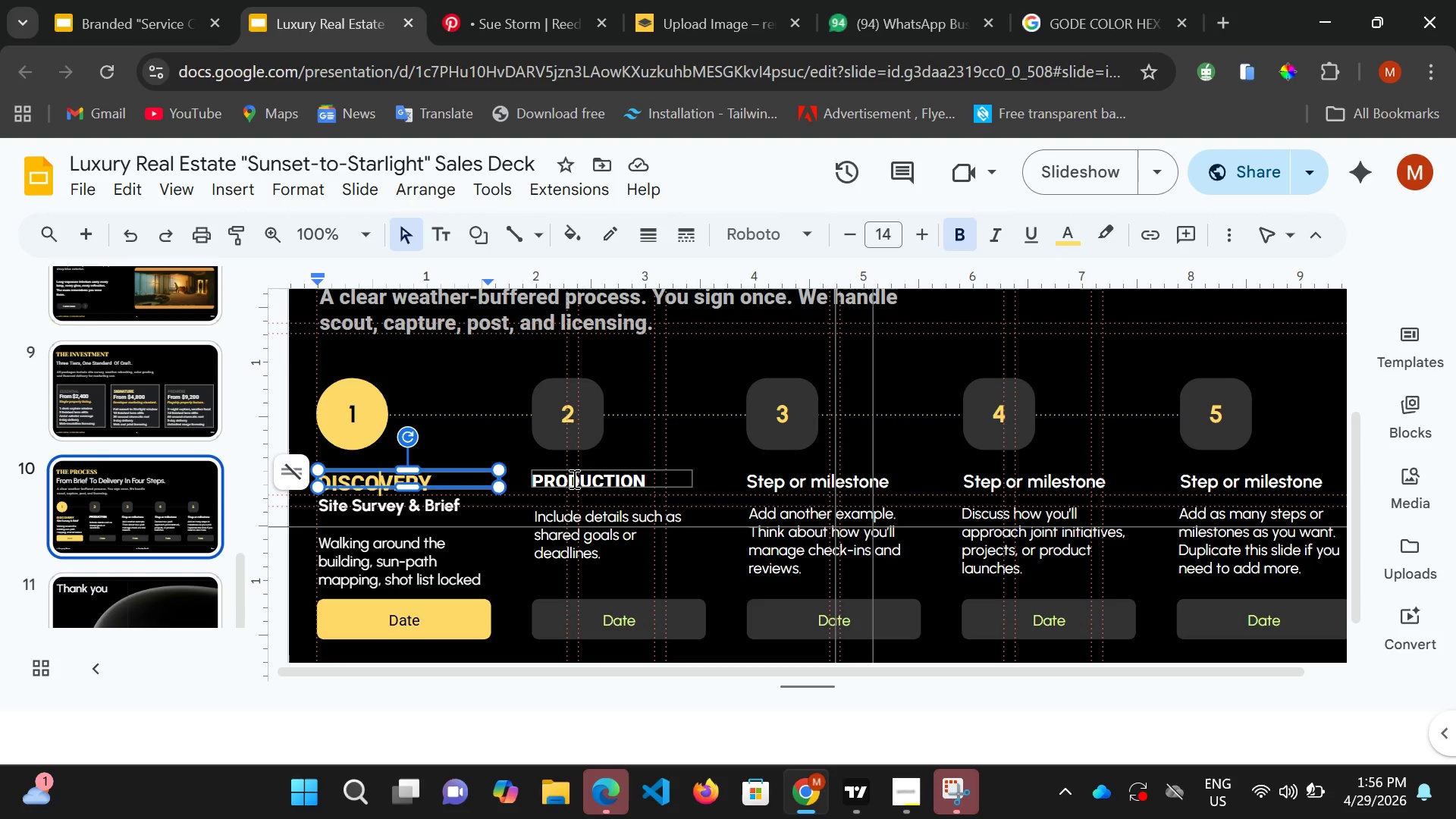 
left_click([573, 479])
 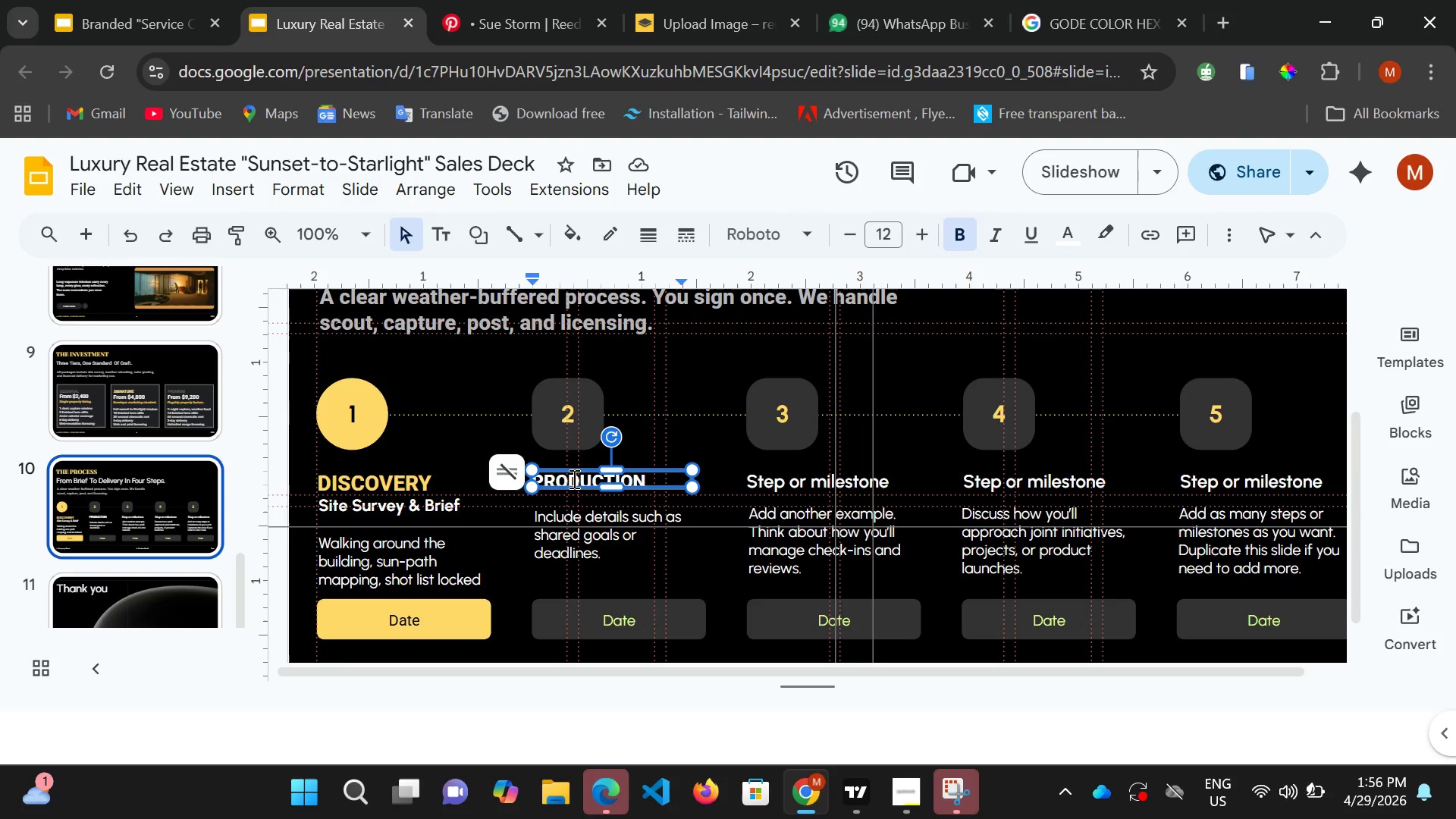 
key(Control+A)
 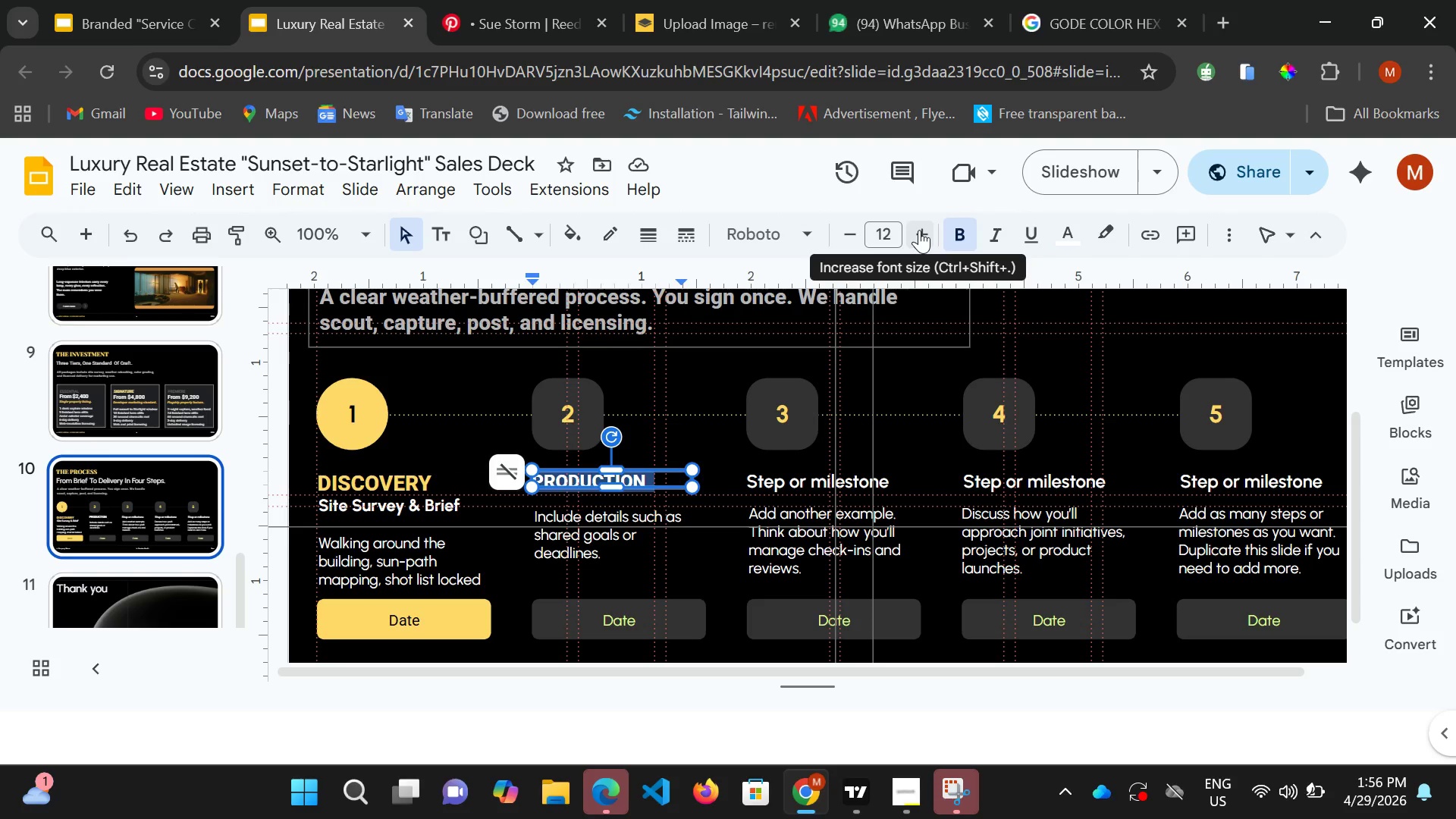 
double_click([919, 230])
 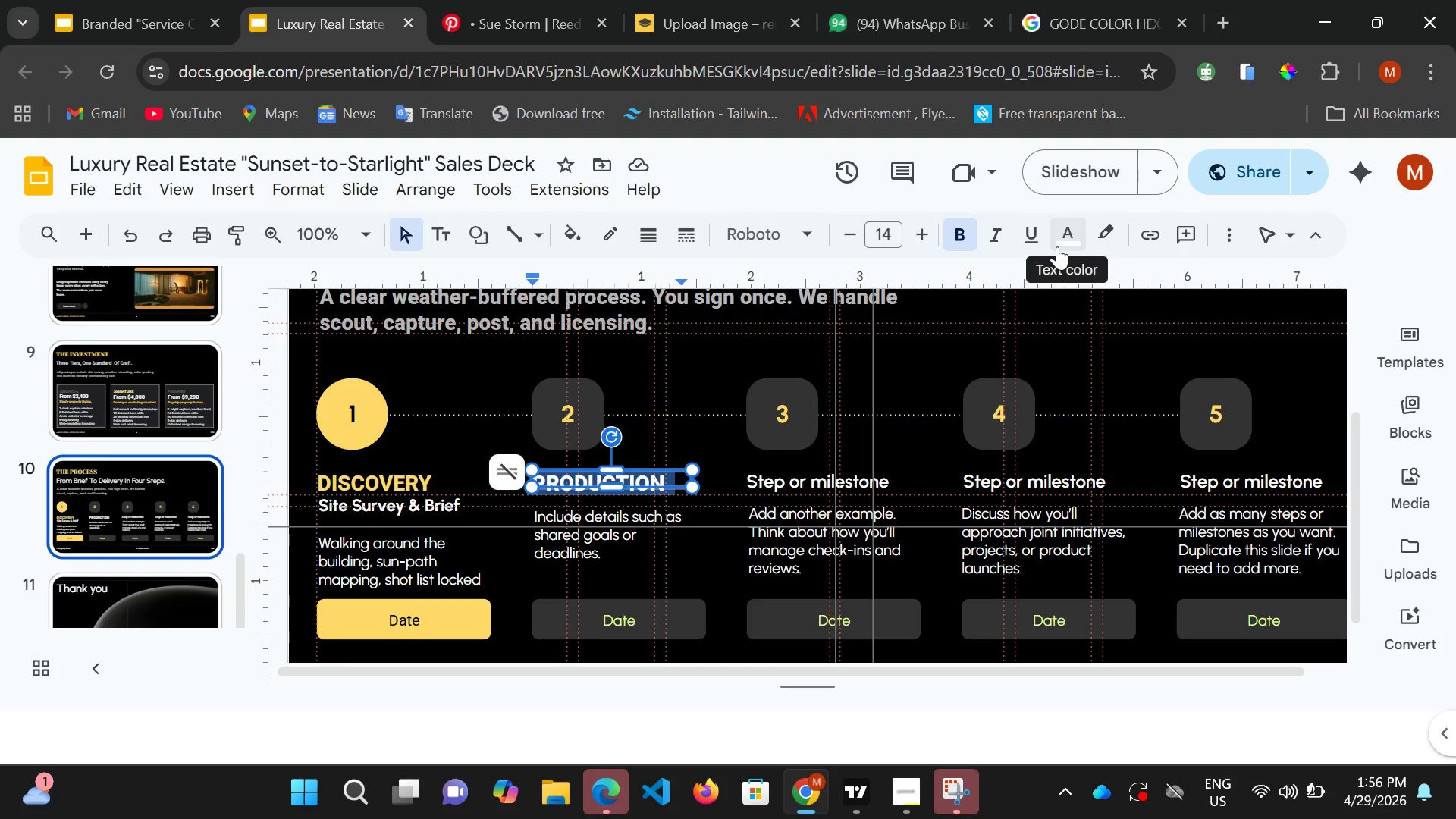 
wait(14.5)
 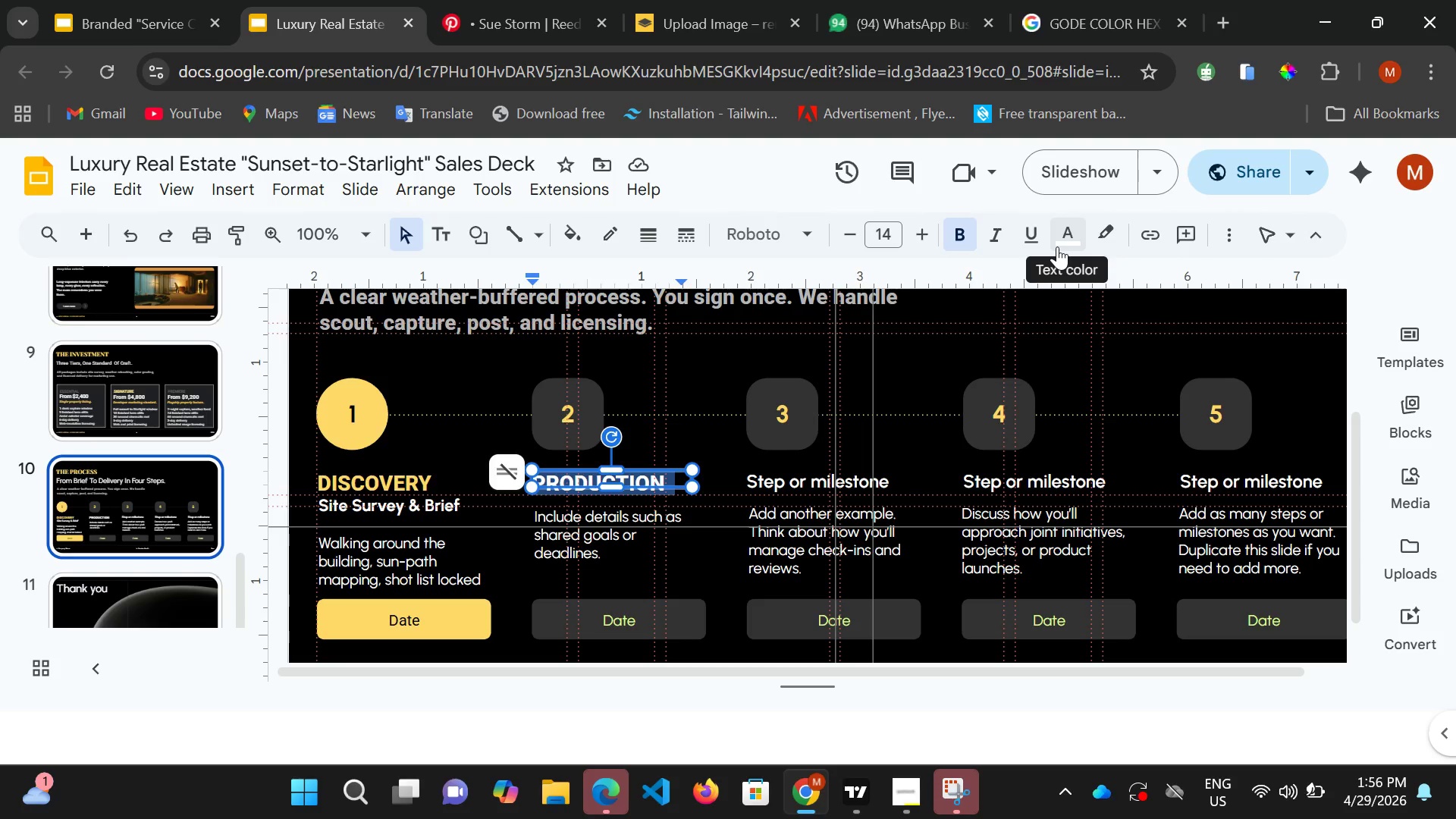 
double_click([1077, 243])
 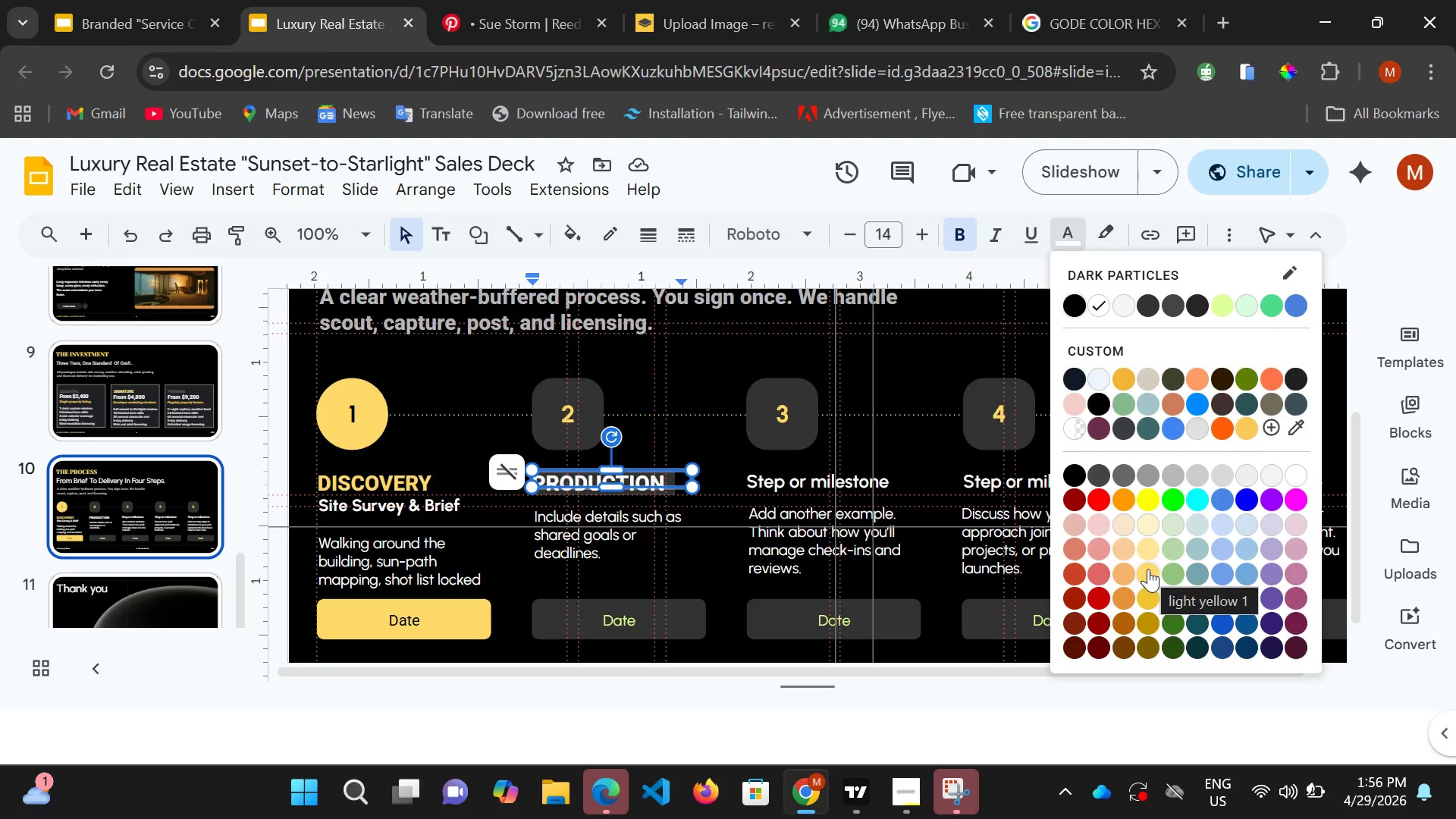 
left_click([1148, 569])
 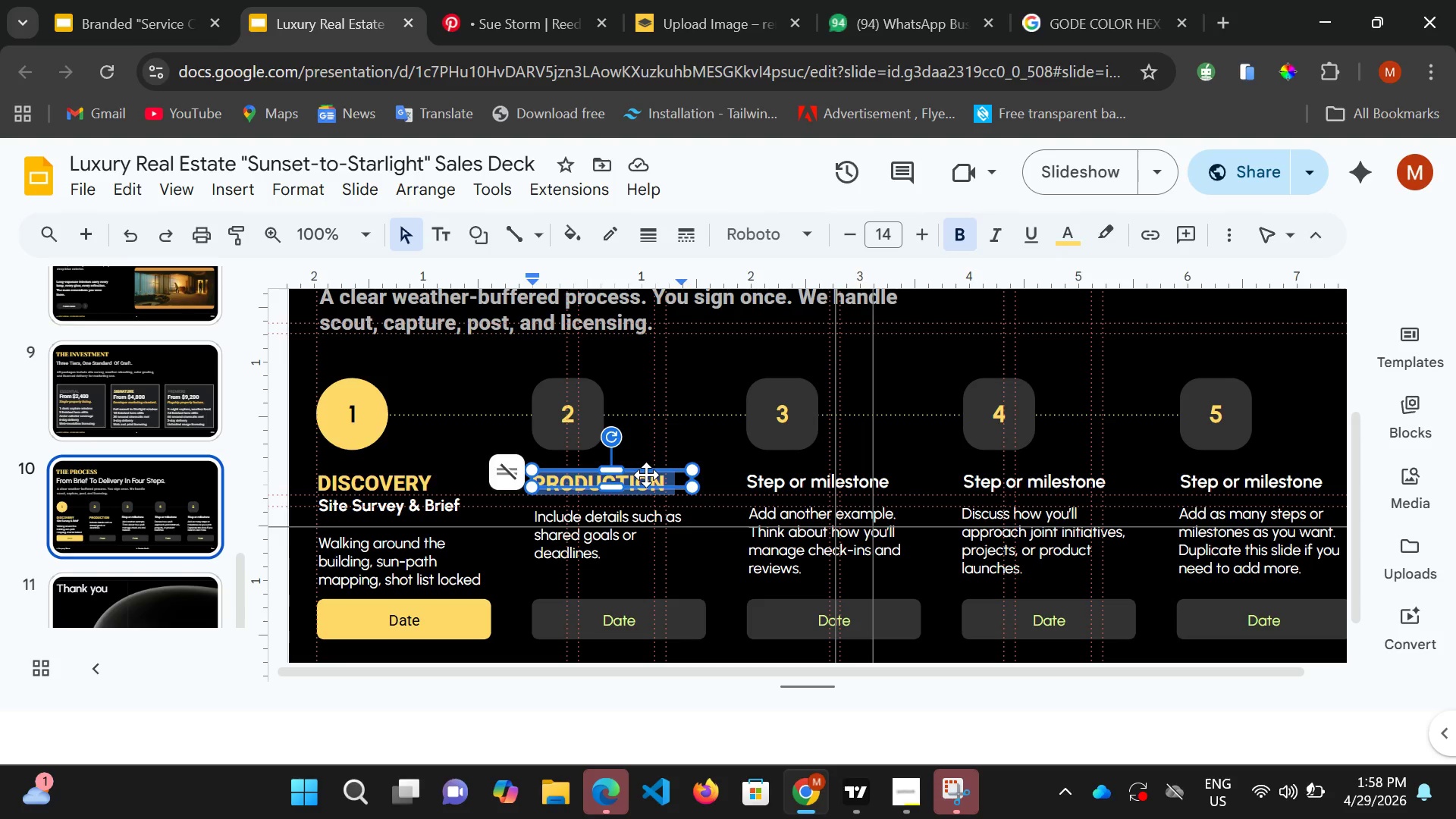 
wait(134.54)
 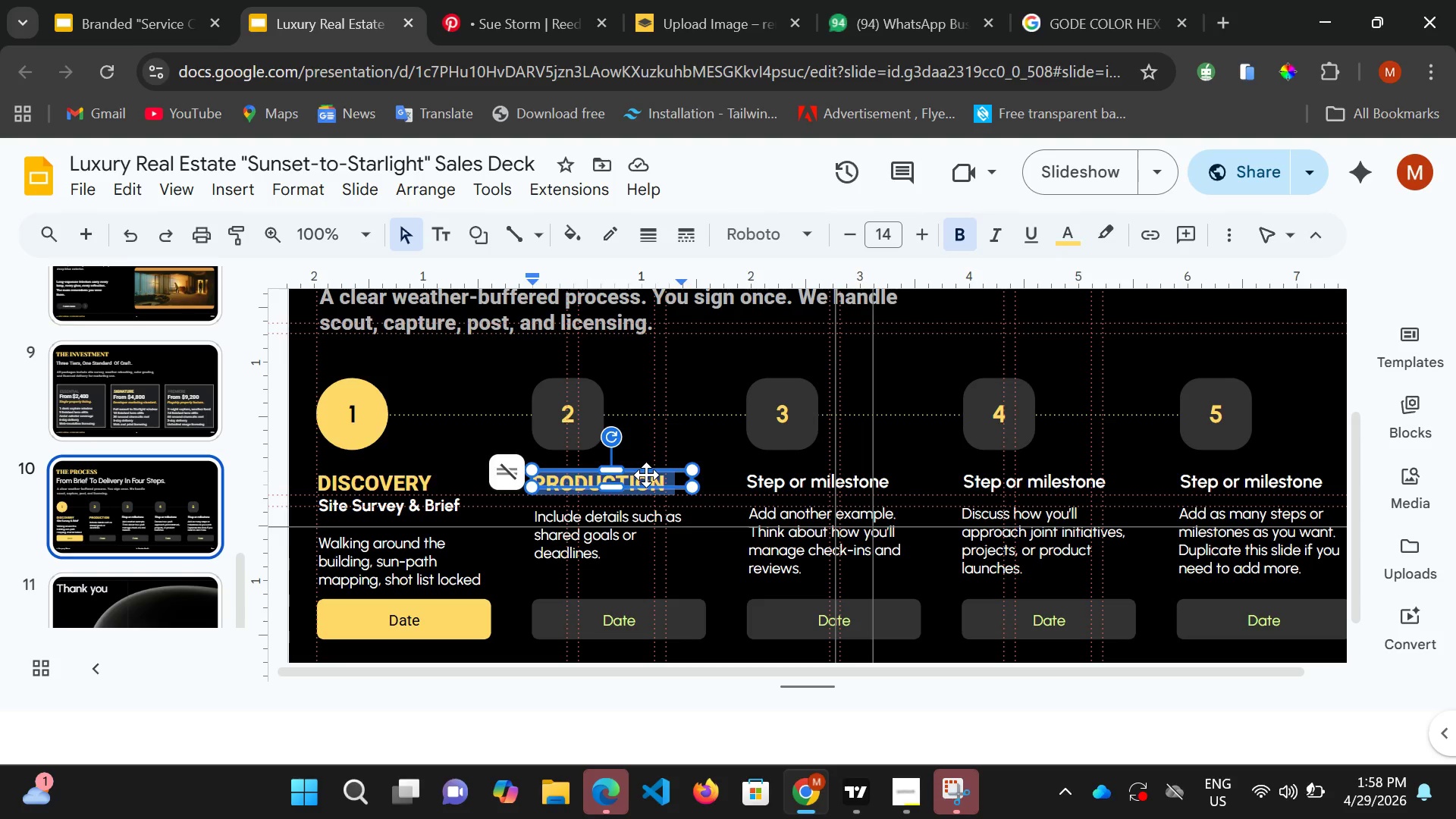 
mouse_move([1271, 789])
 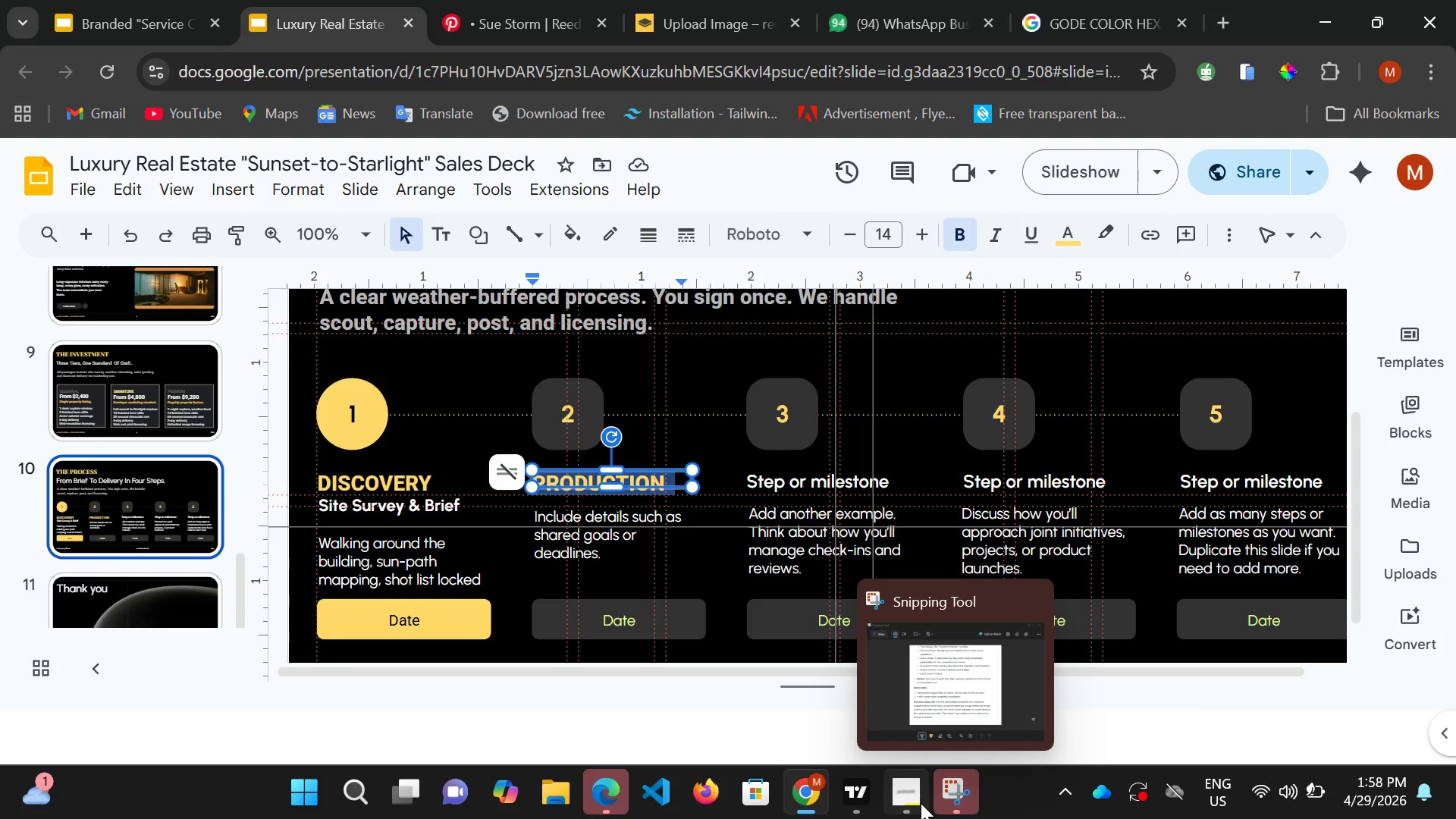 
left_click([912, 798])